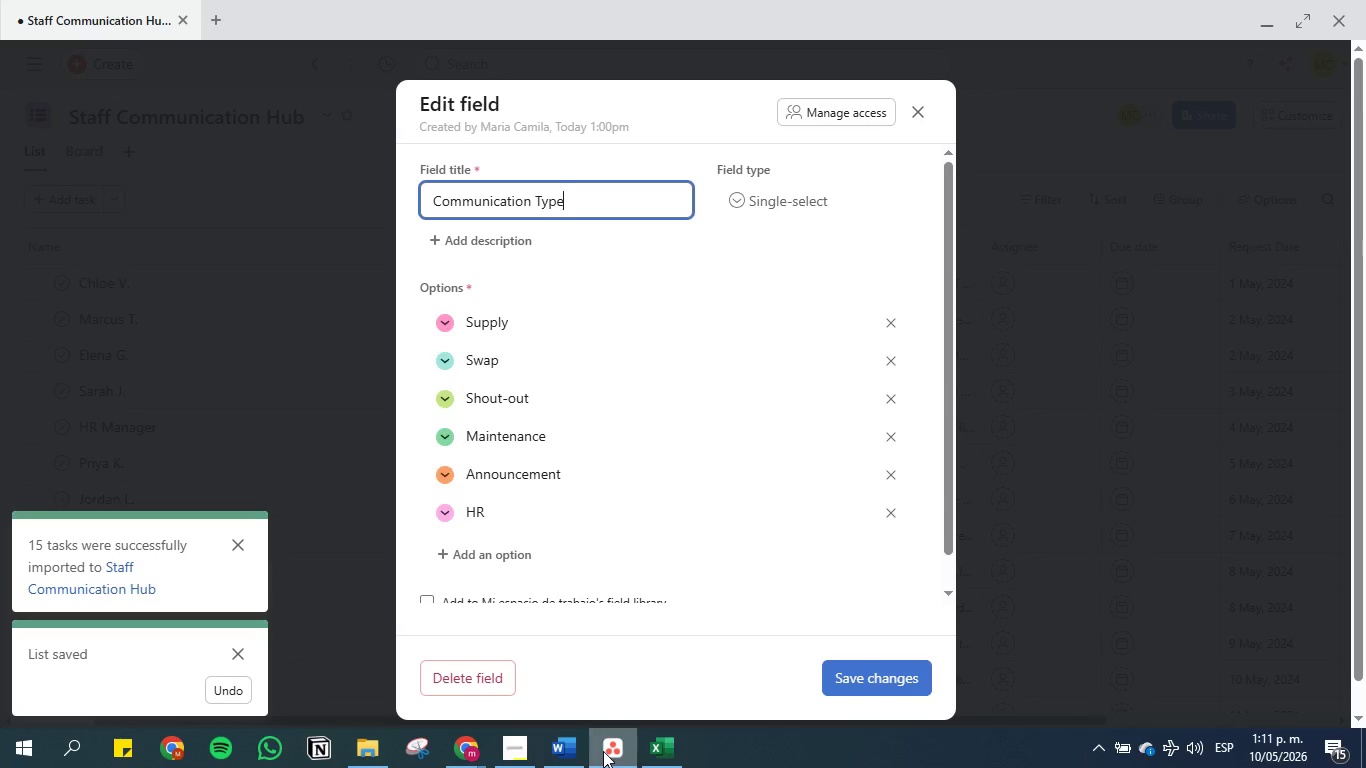 
left_click([604, 751])
 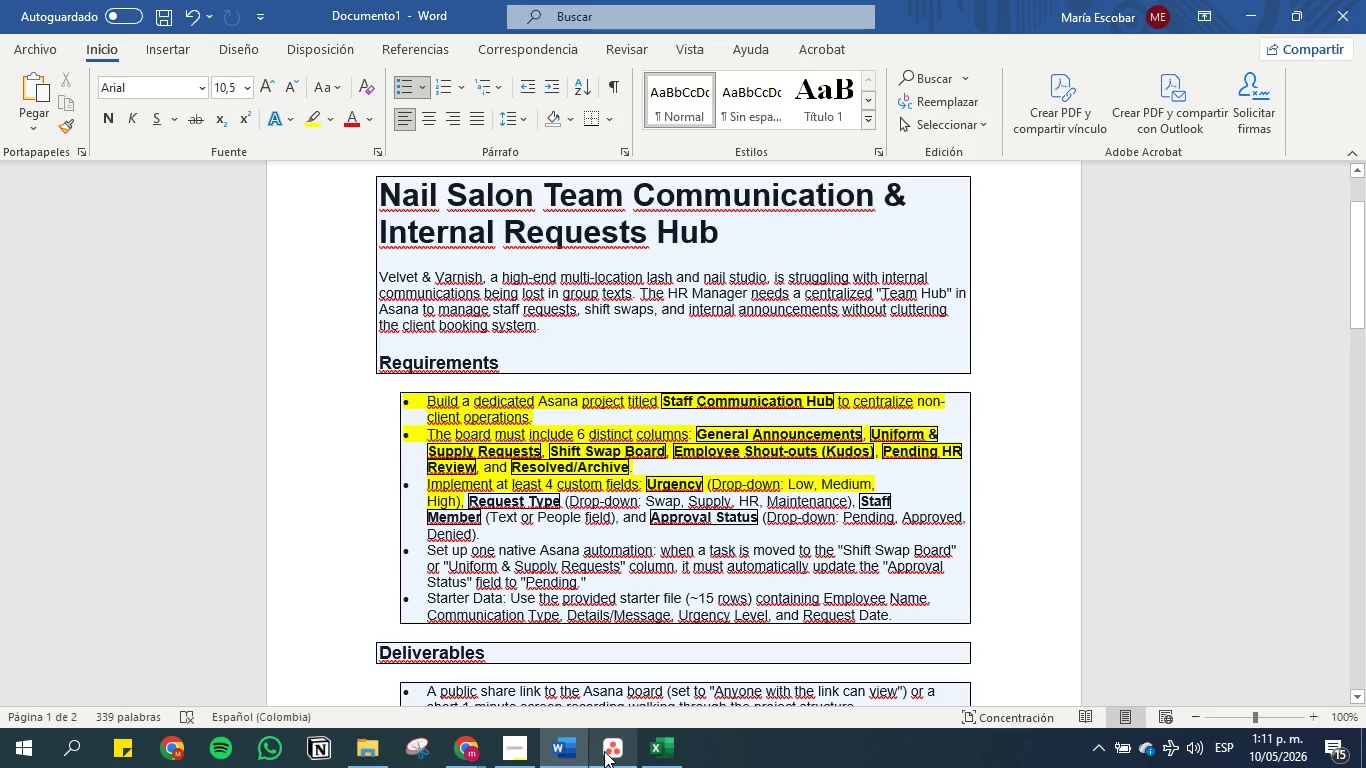 
left_click([604, 751])
 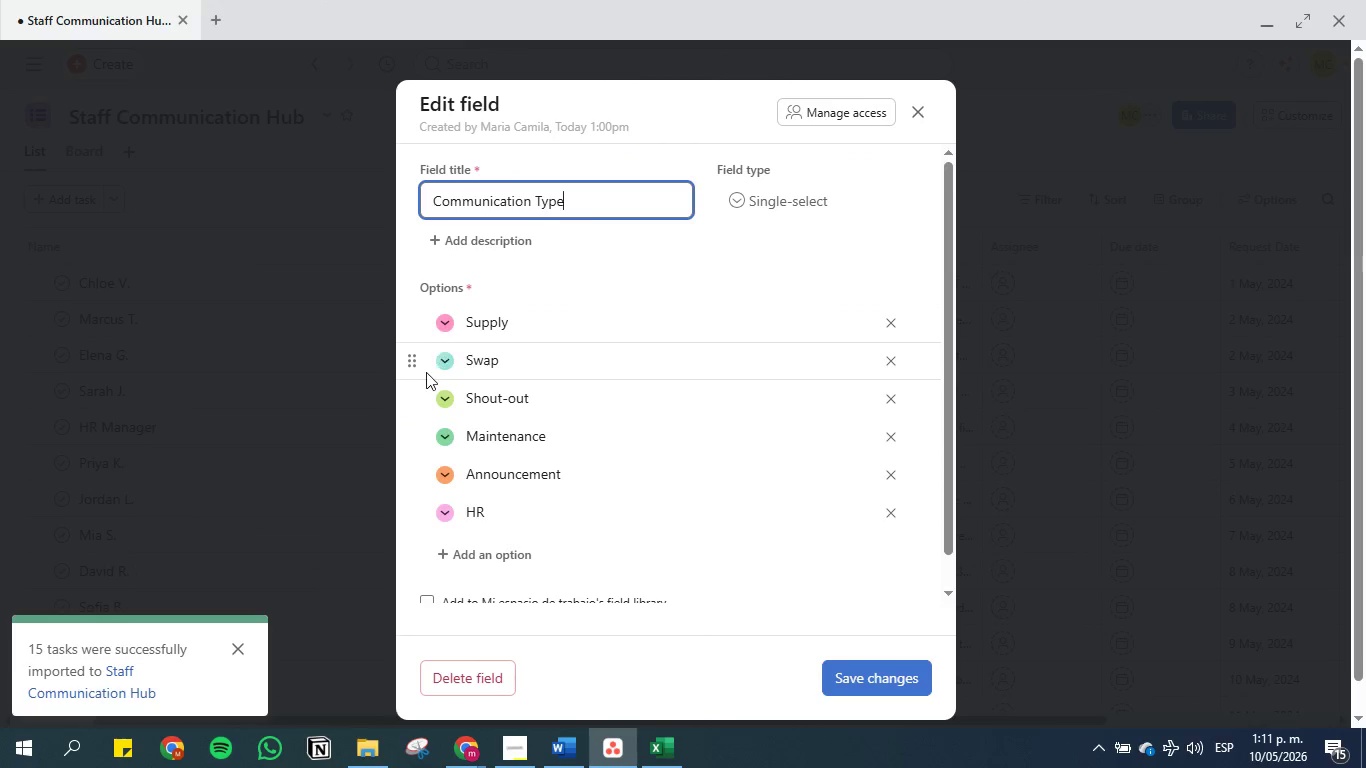 
left_click_drag(start_coordinate=[416, 365], to_coordinate=[421, 315])
 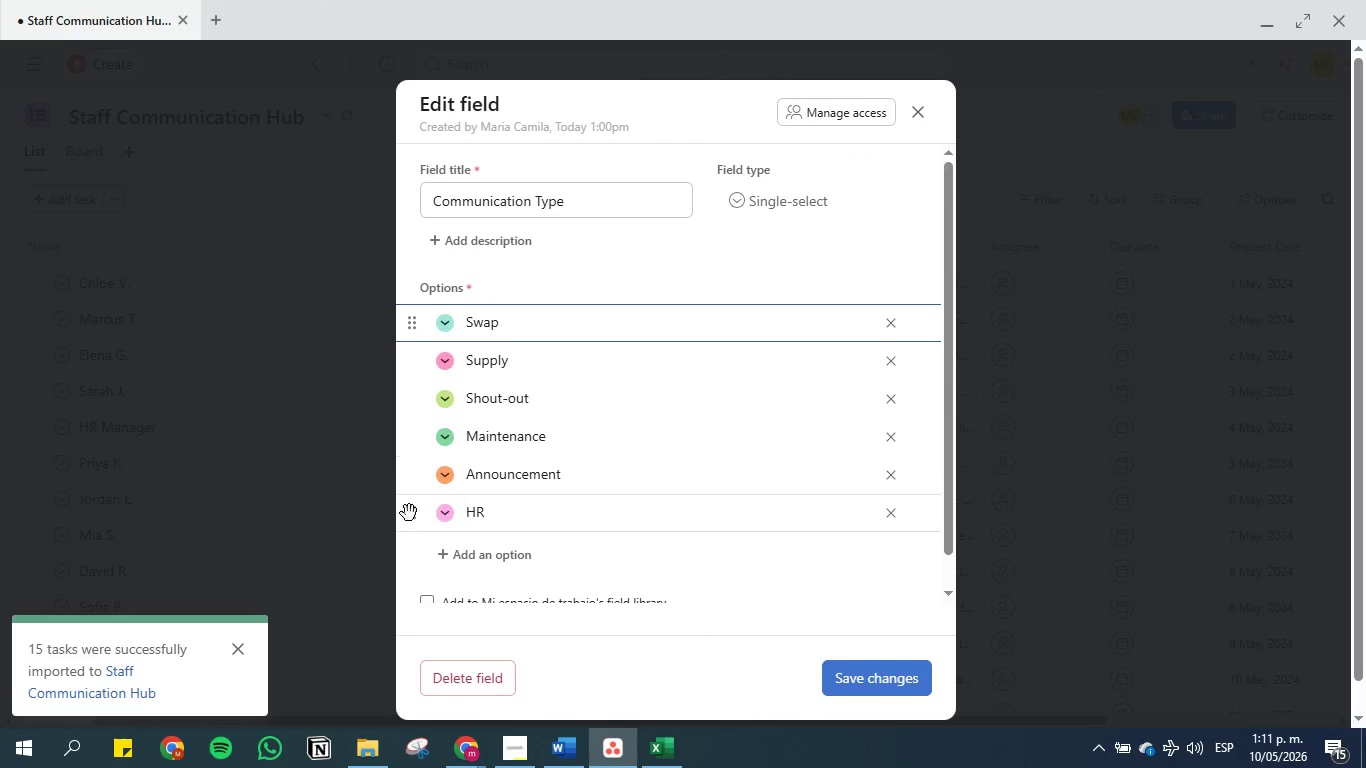 
left_click_drag(start_coordinate=[409, 516], to_coordinate=[419, 374])
 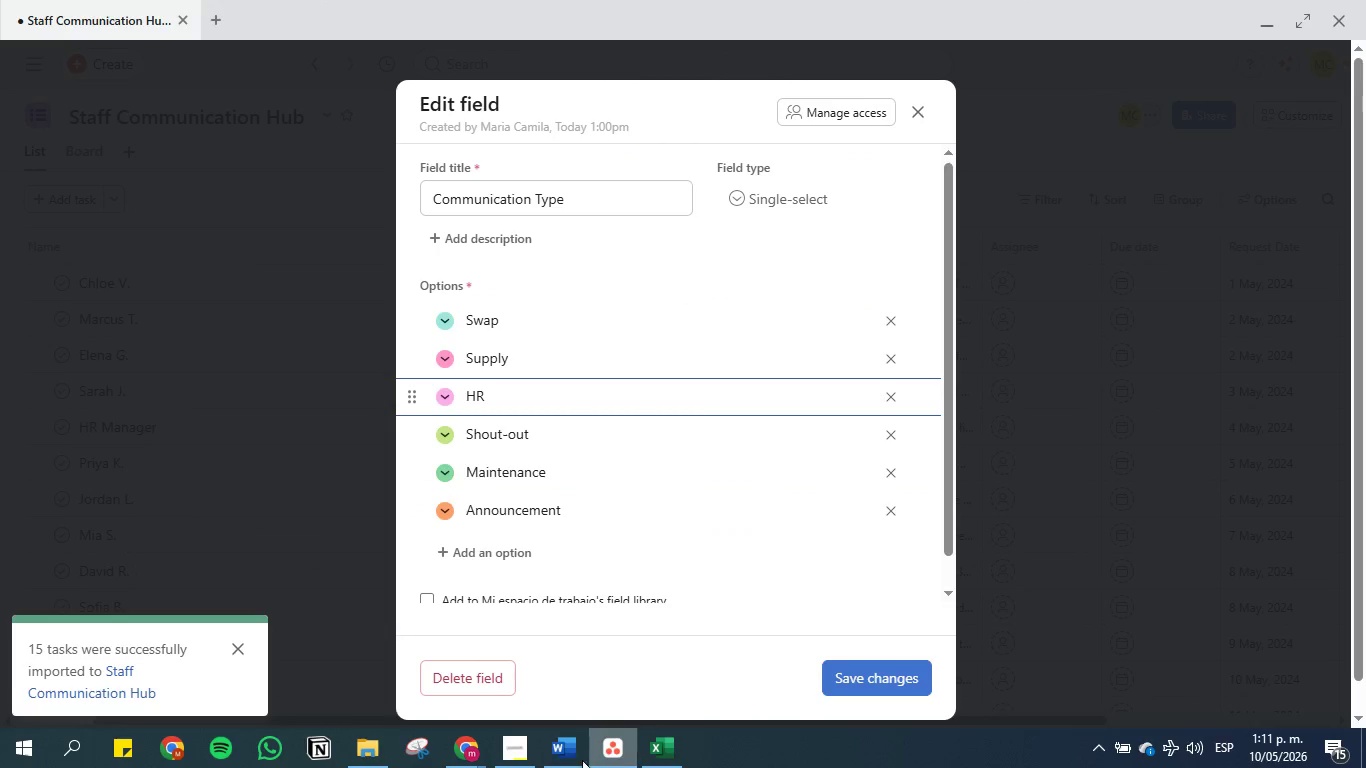 
left_click([555, 749])
 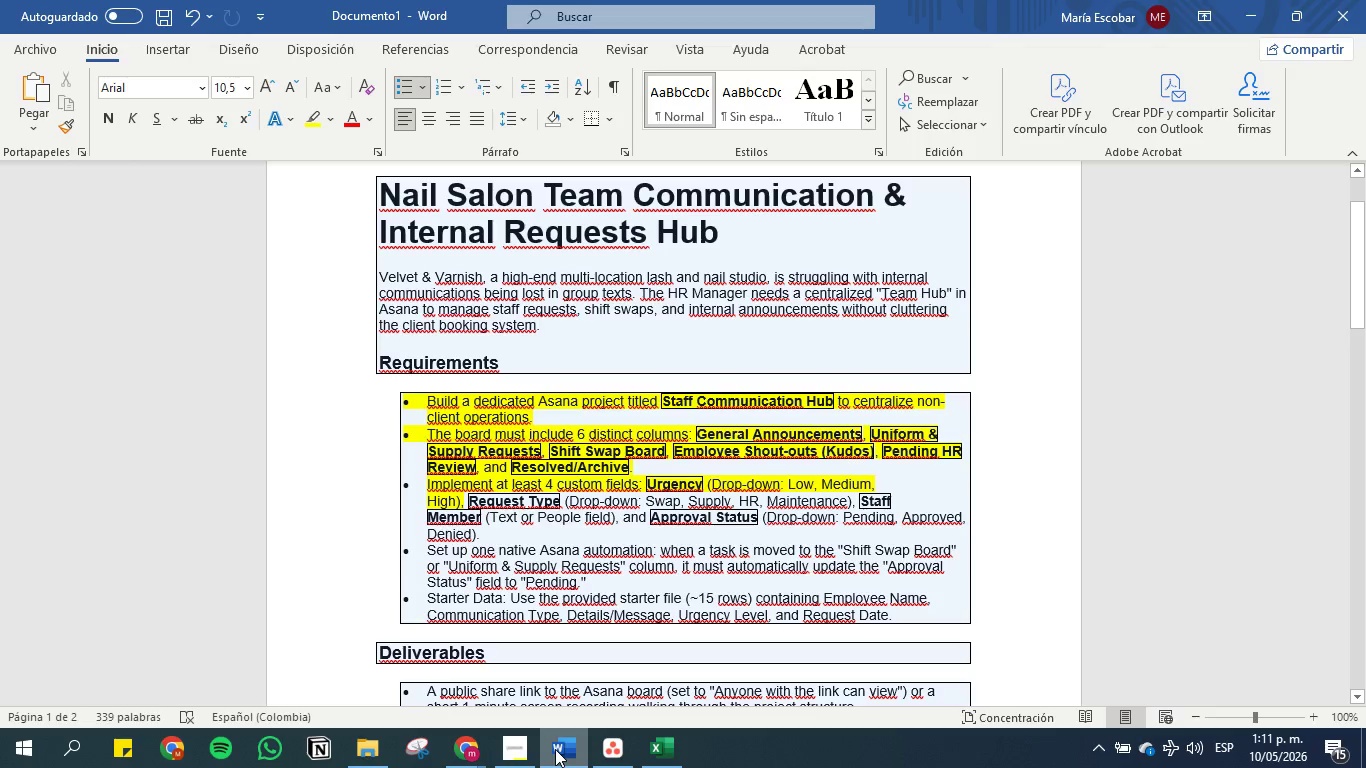 
left_click([555, 749])
 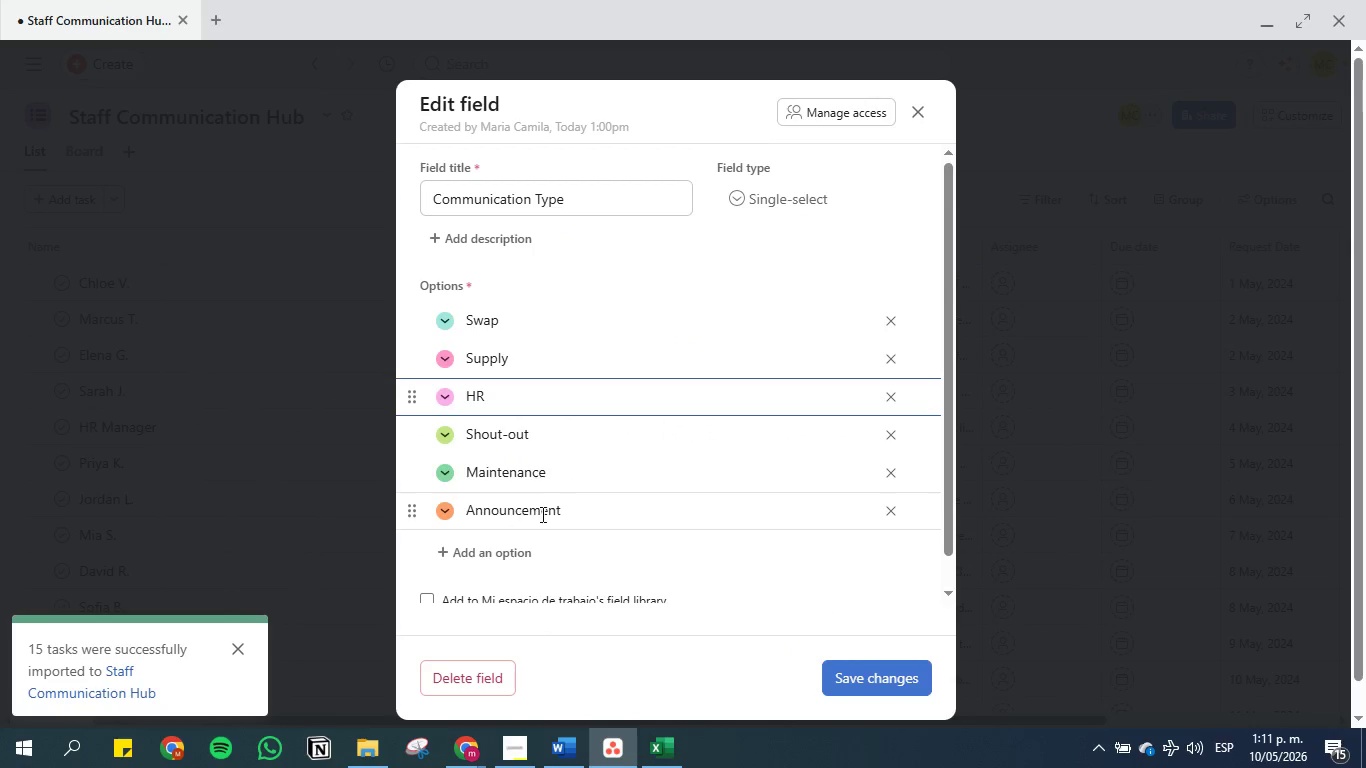 
scroll: coordinate [666, 472], scroll_direction: down, amount: 2.0
 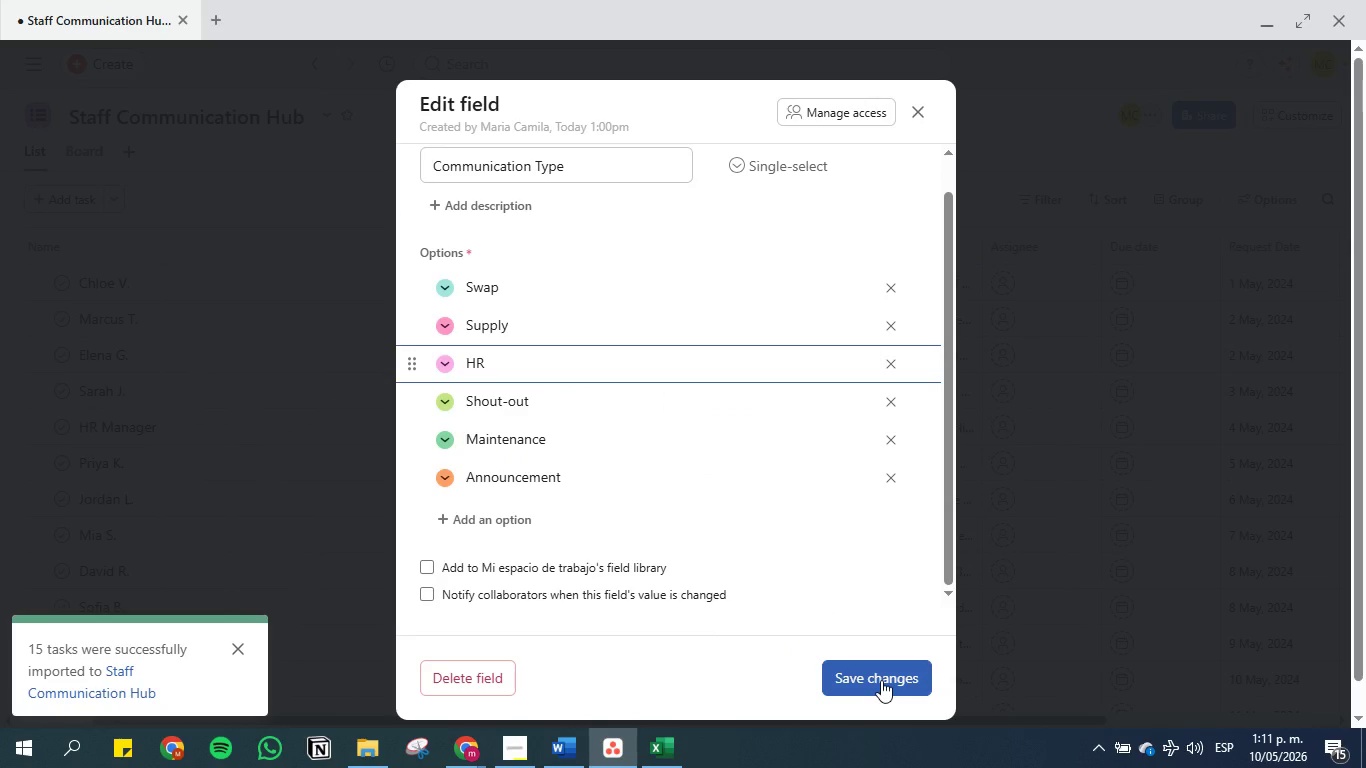 
left_click([881, 680])
 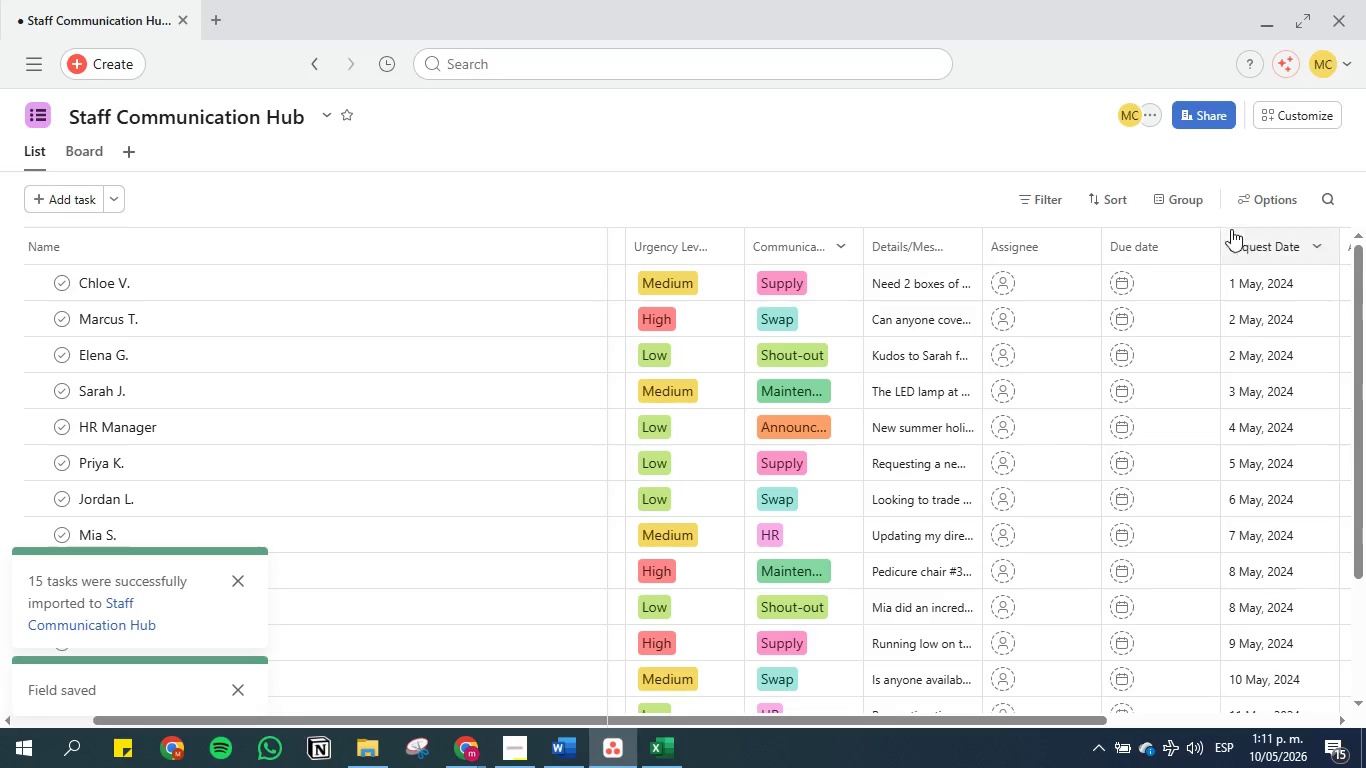 
left_click([573, 742])
 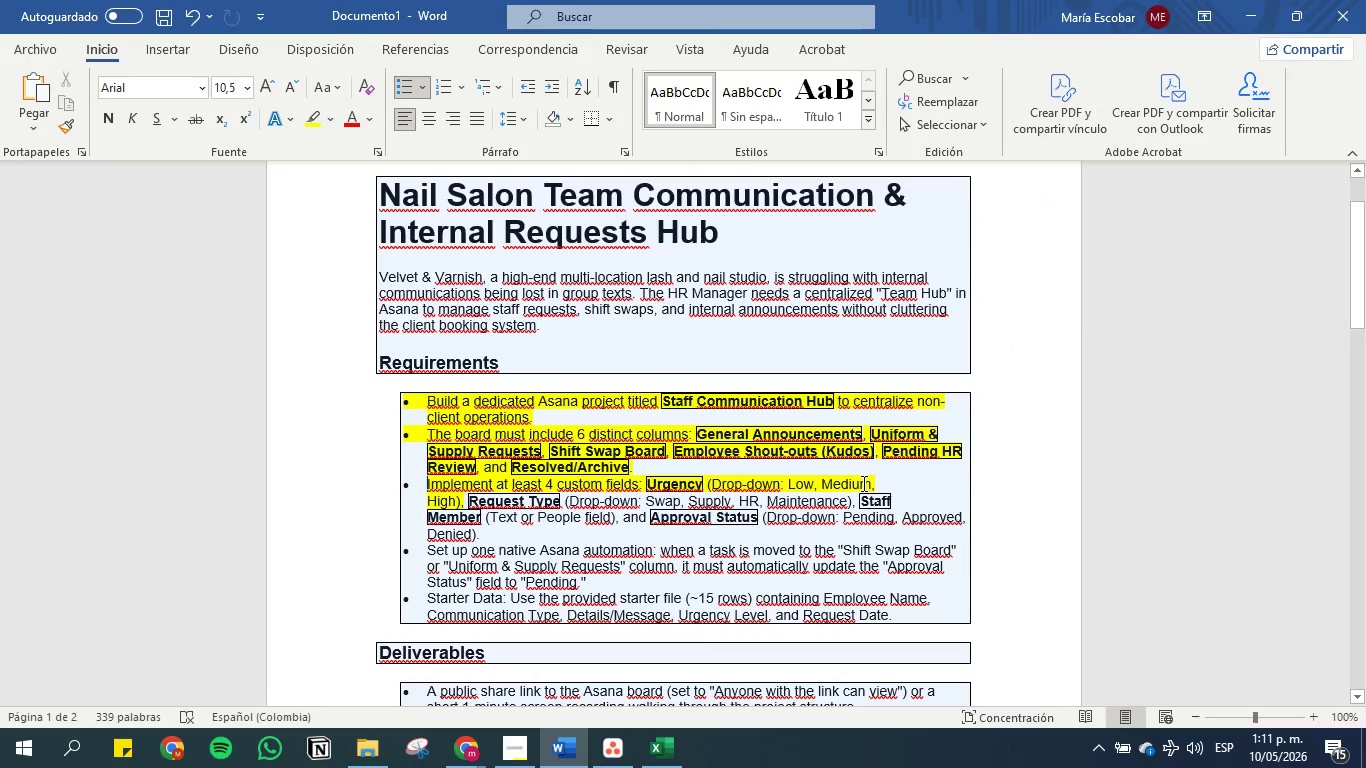 
left_click_drag(start_coordinate=[853, 503], to_coordinate=[458, 506])
 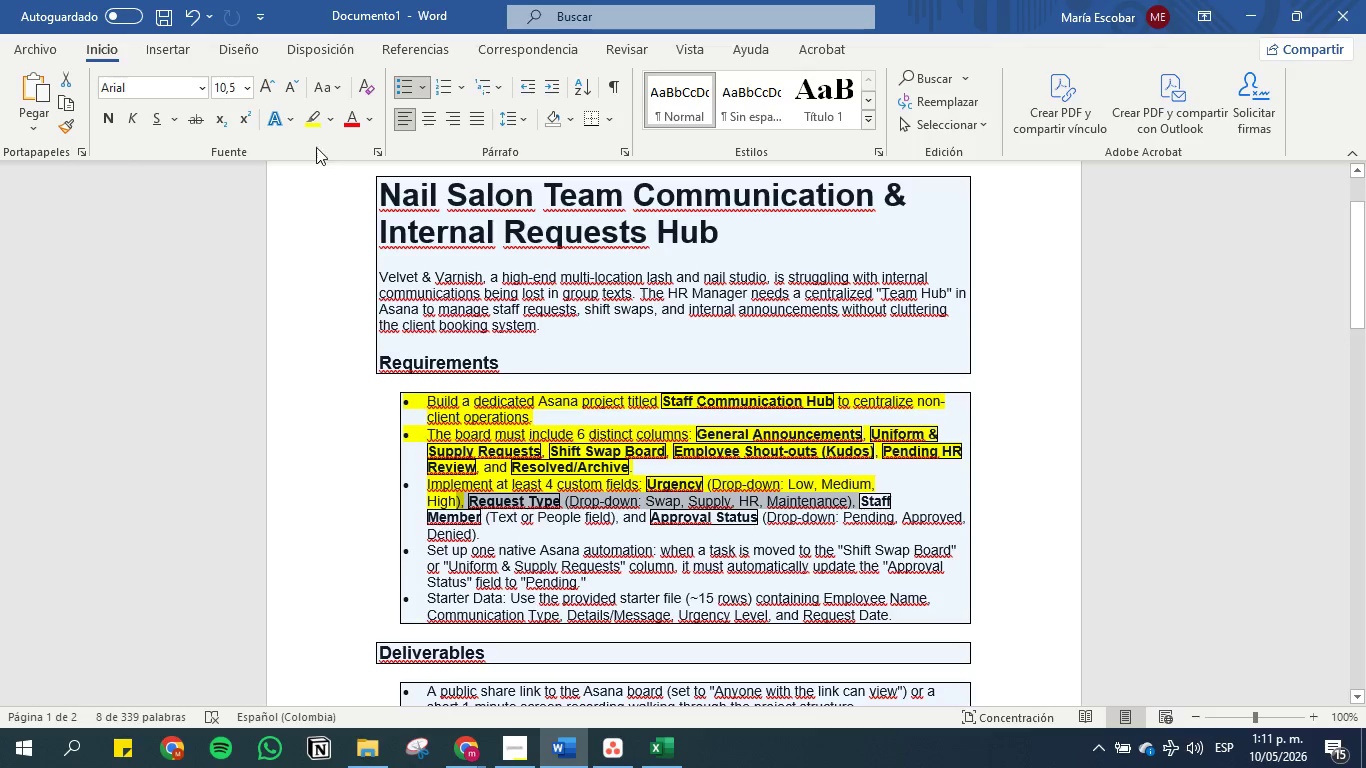 
left_click([315, 128])
 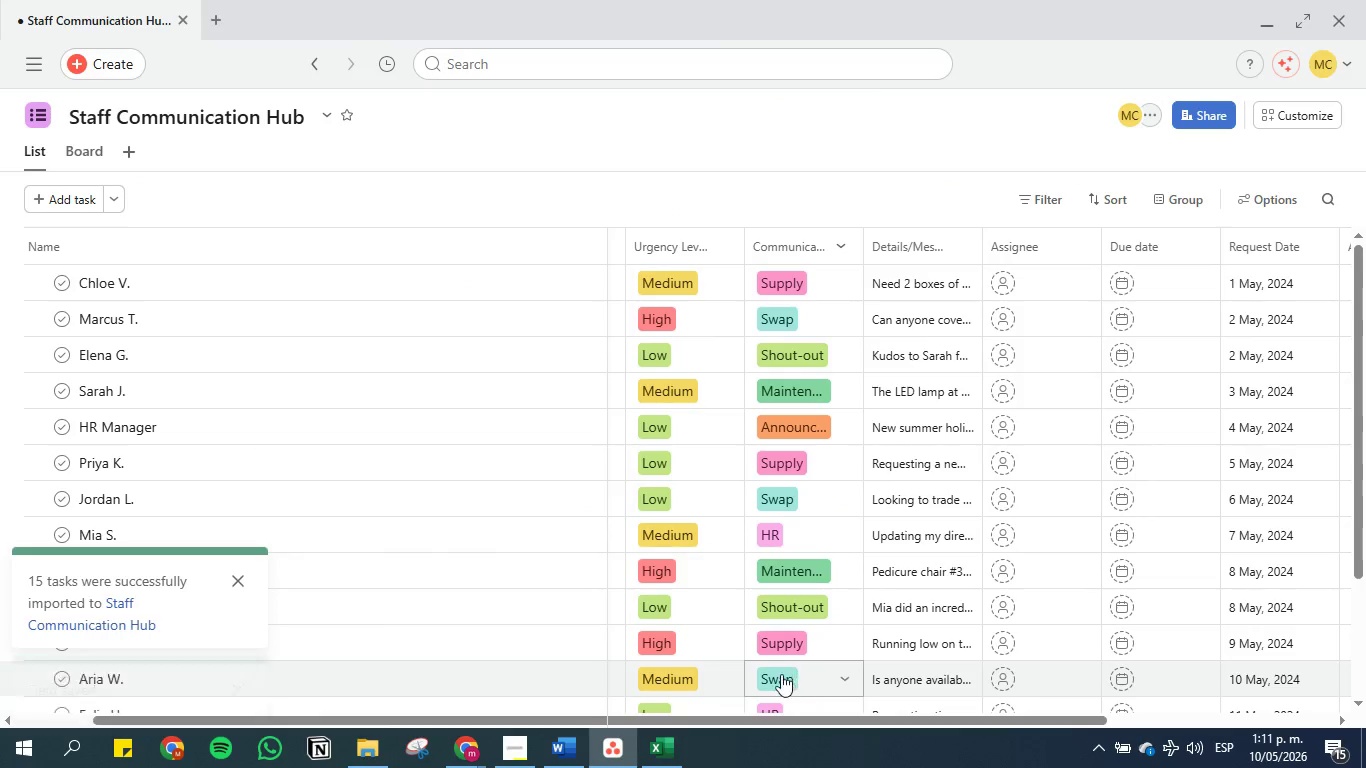 
left_click_drag(start_coordinate=[753, 714], to_coordinate=[650, 696])
 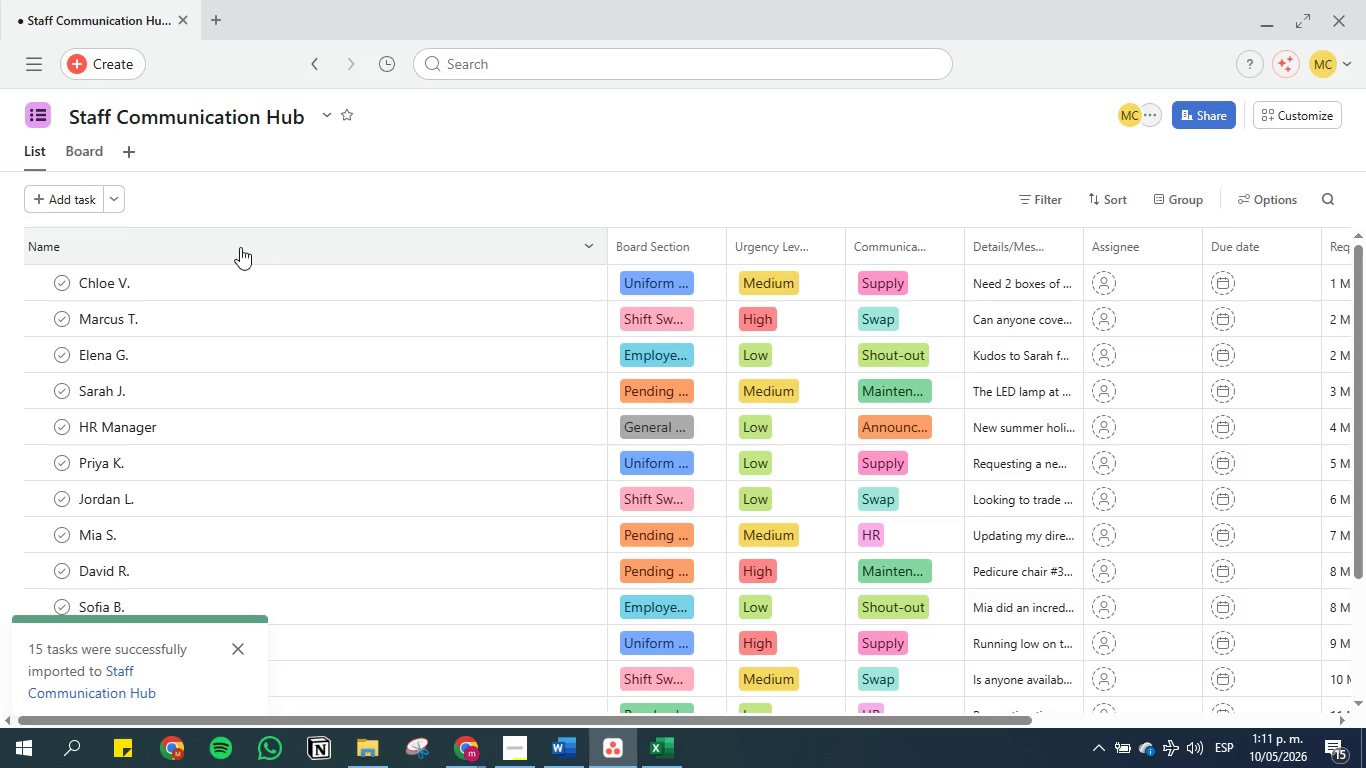 
left_click([240, 247])
 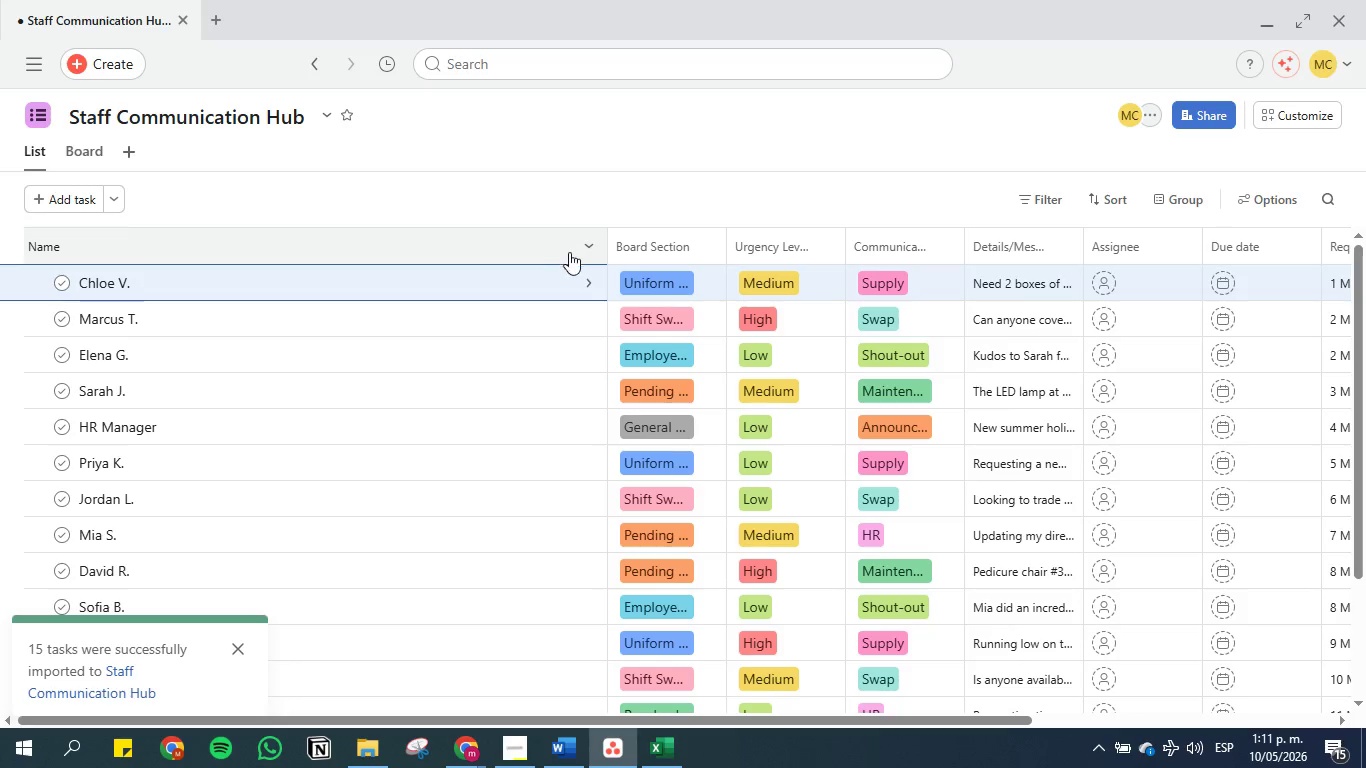 
left_click([585, 251])
 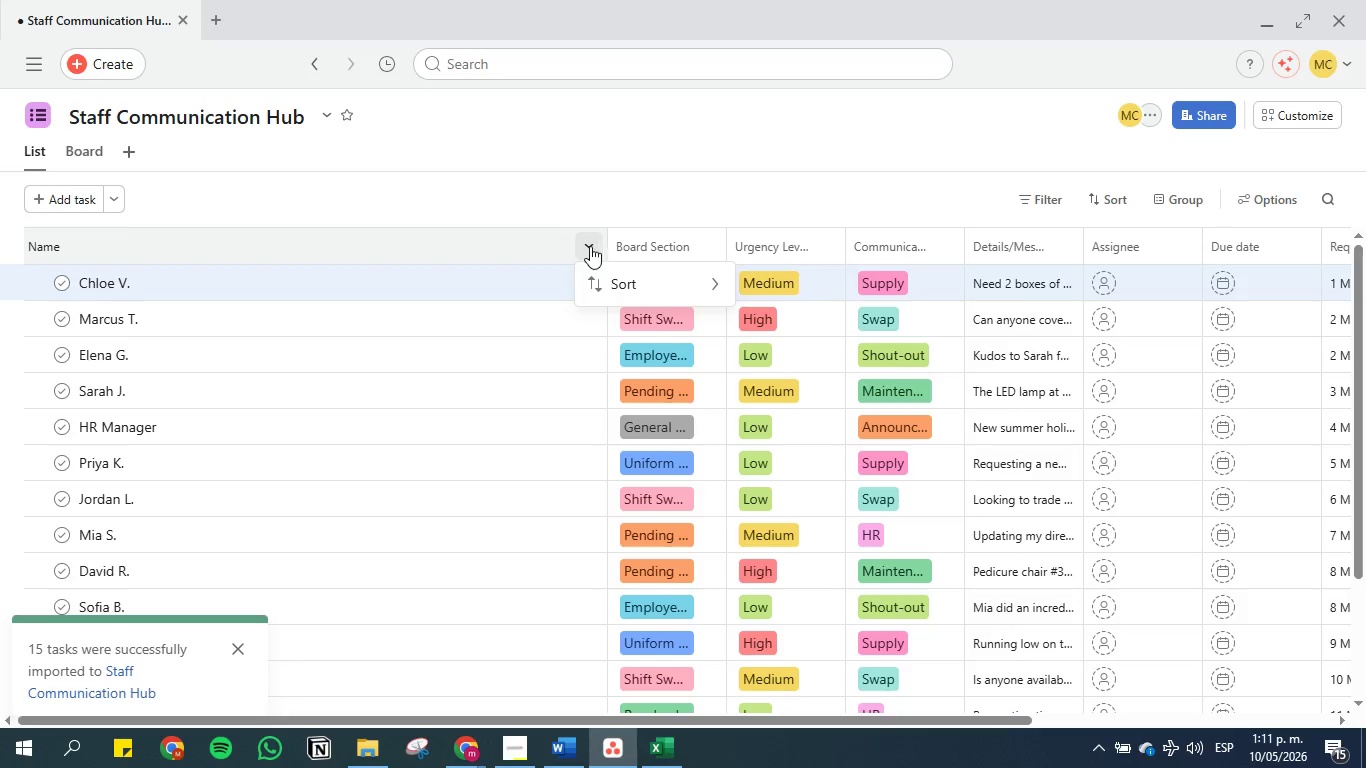 
left_click([486, 186])
 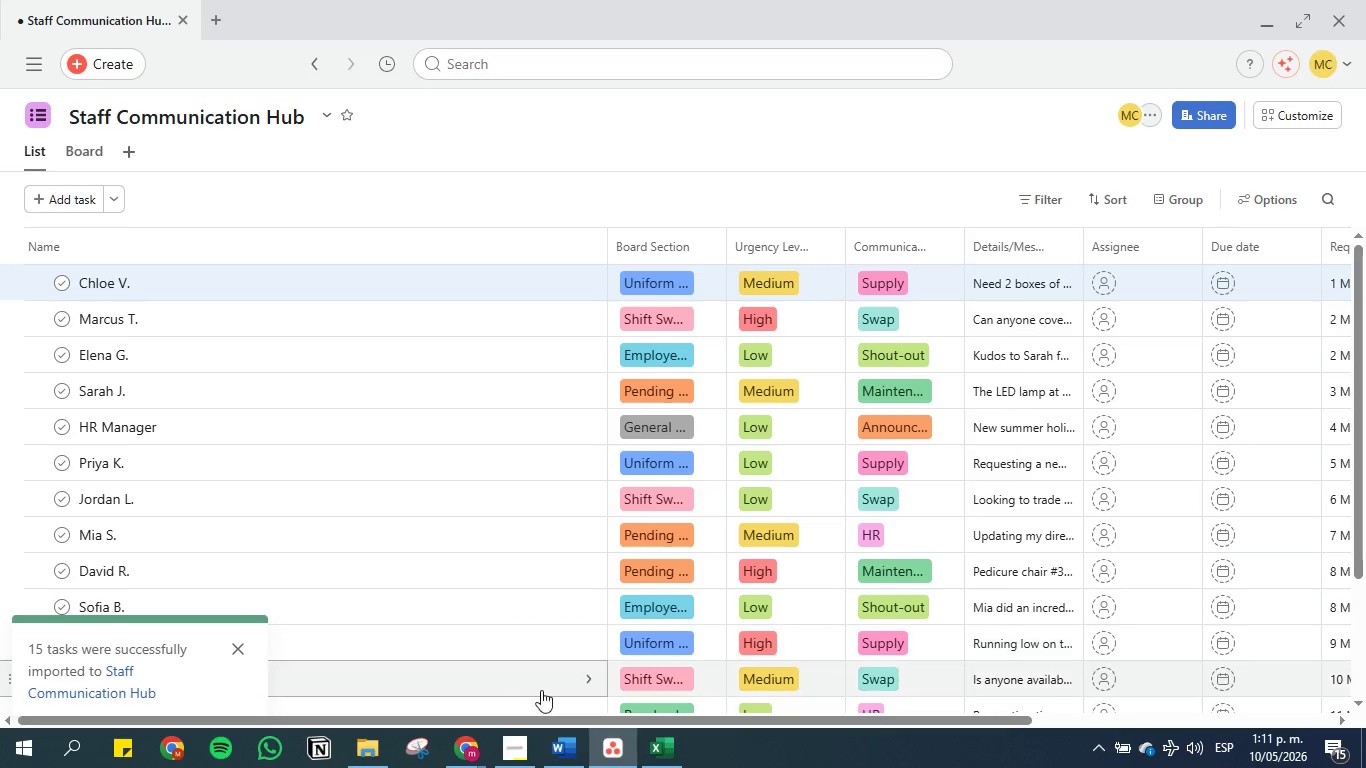 
left_click([556, 752])
 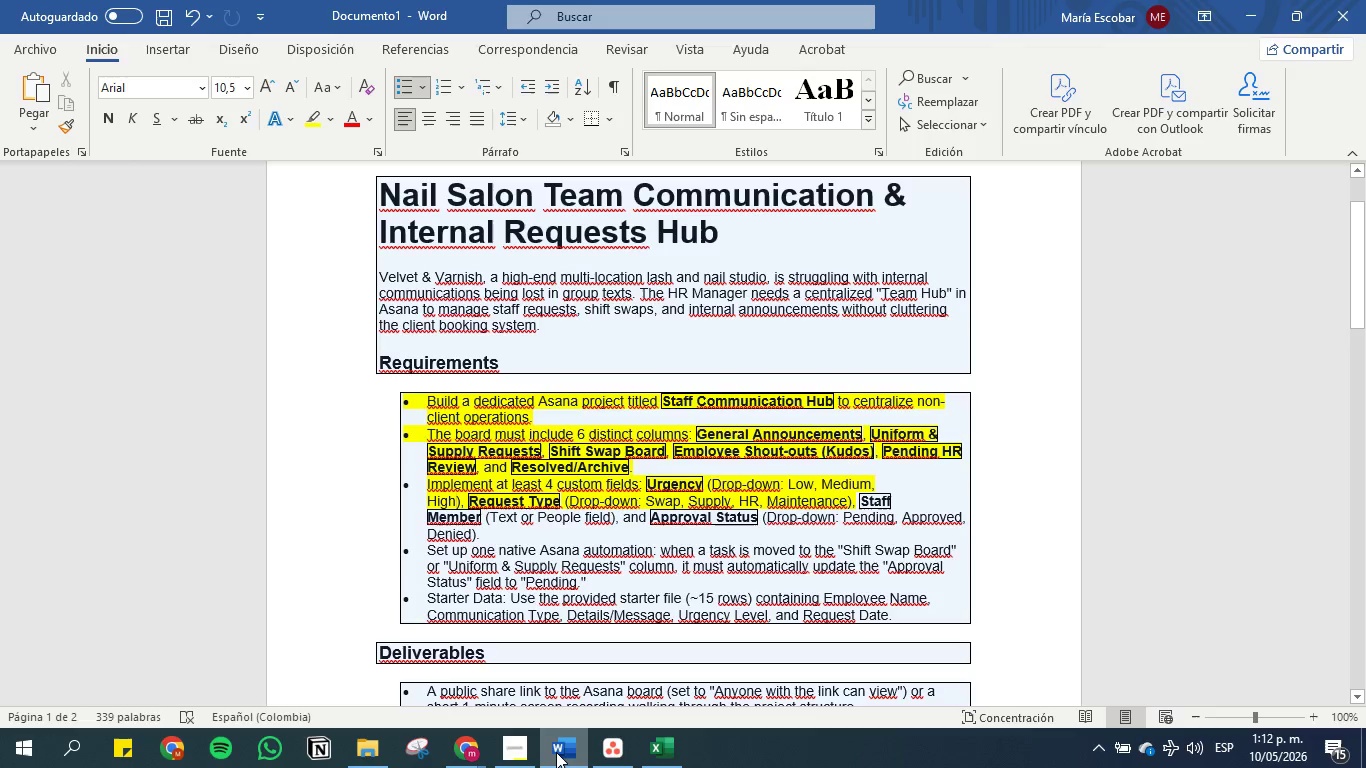 
wait(5.34)
 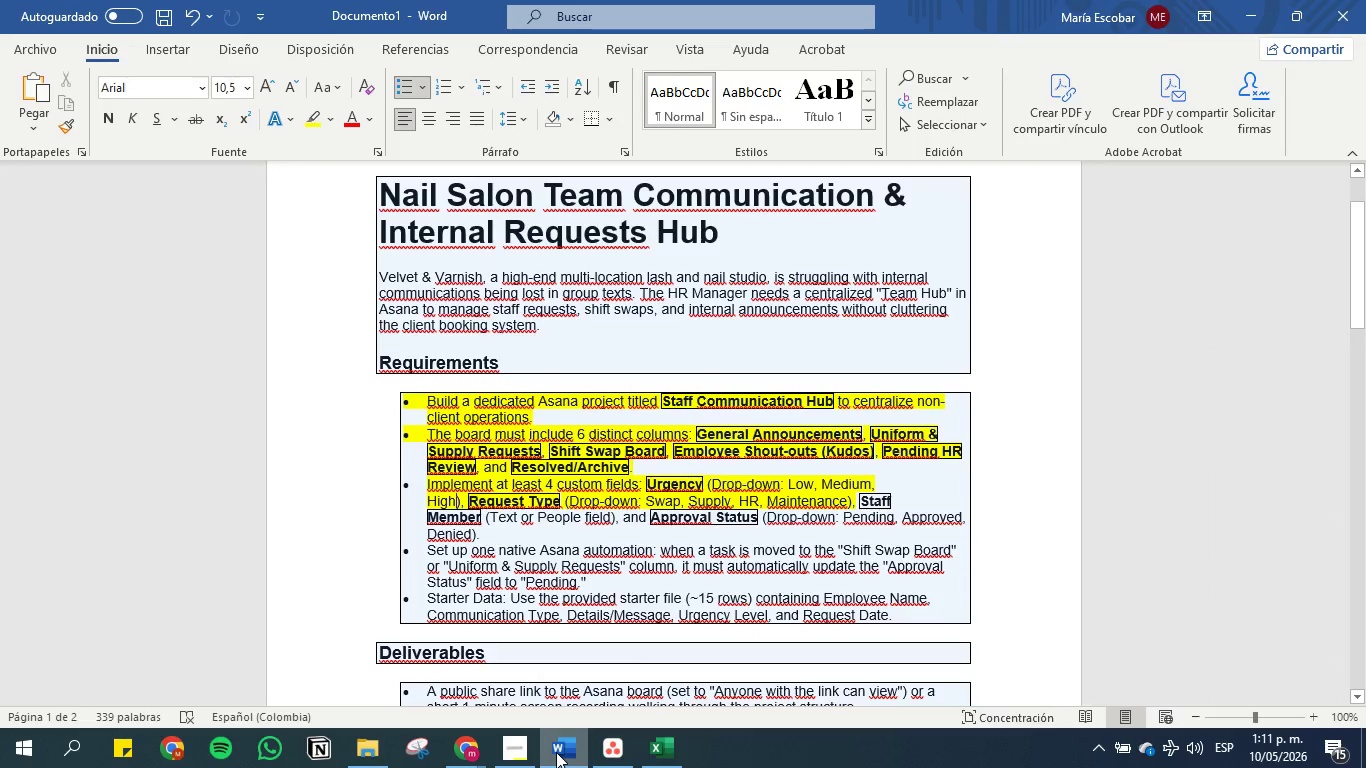 
left_click([556, 752])
 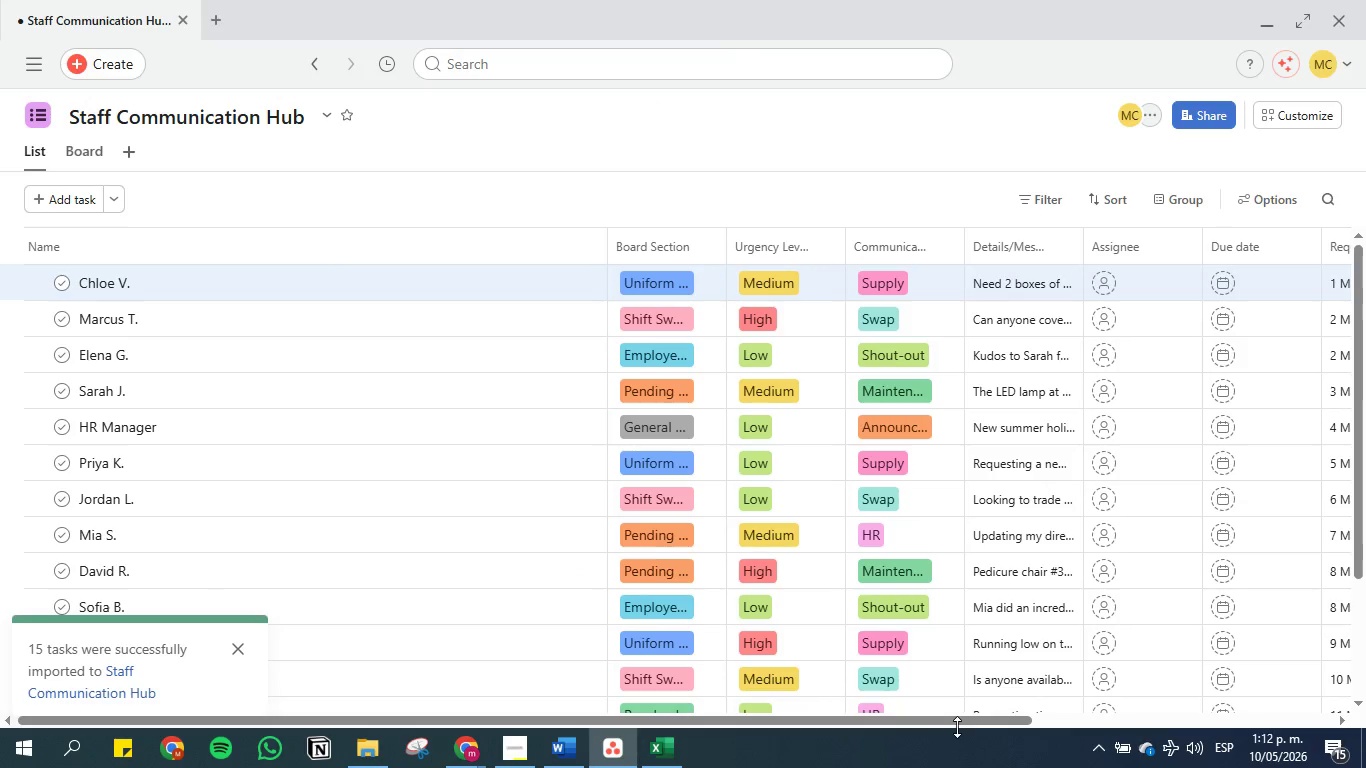 
left_click_drag(start_coordinate=[950, 718], to_coordinate=[1036, 718])
 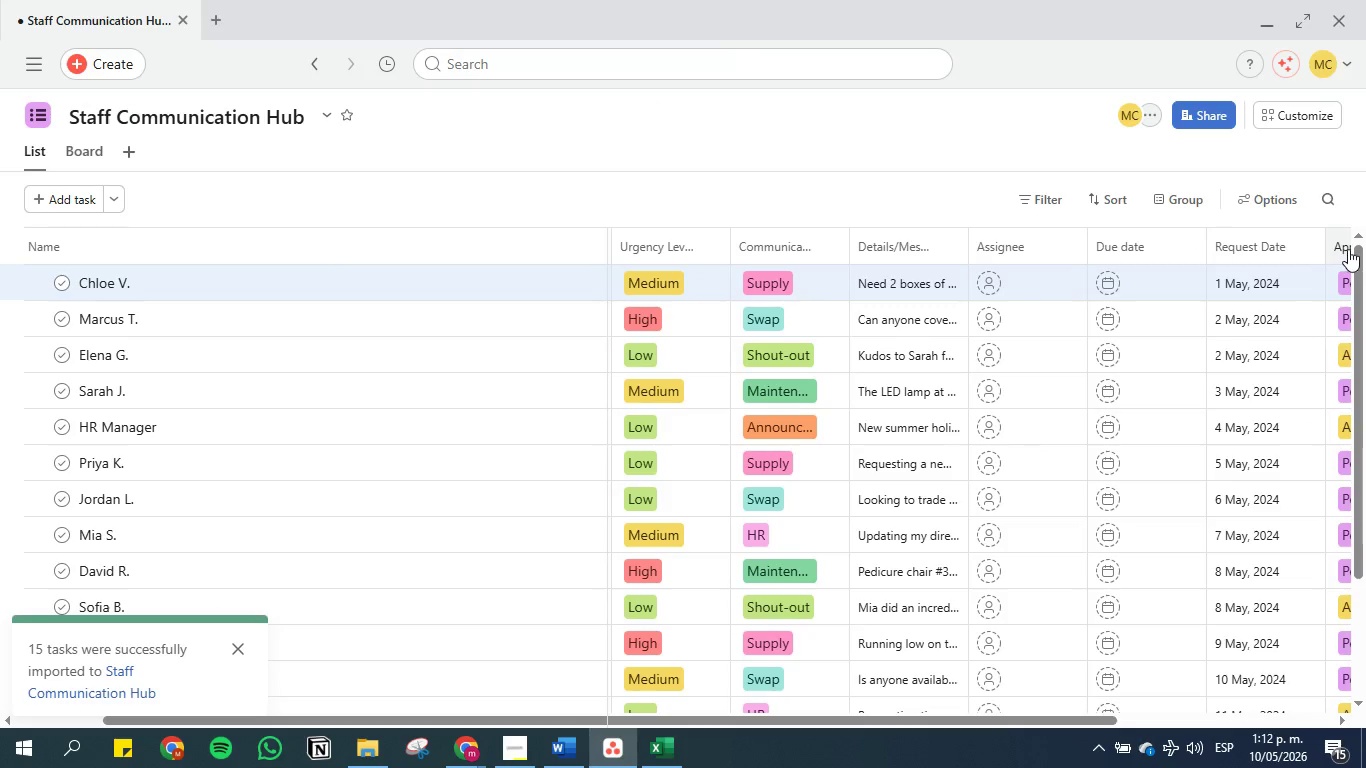 
left_click_drag(start_coordinate=[1348, 249], to_coordinate=[850, 244])
 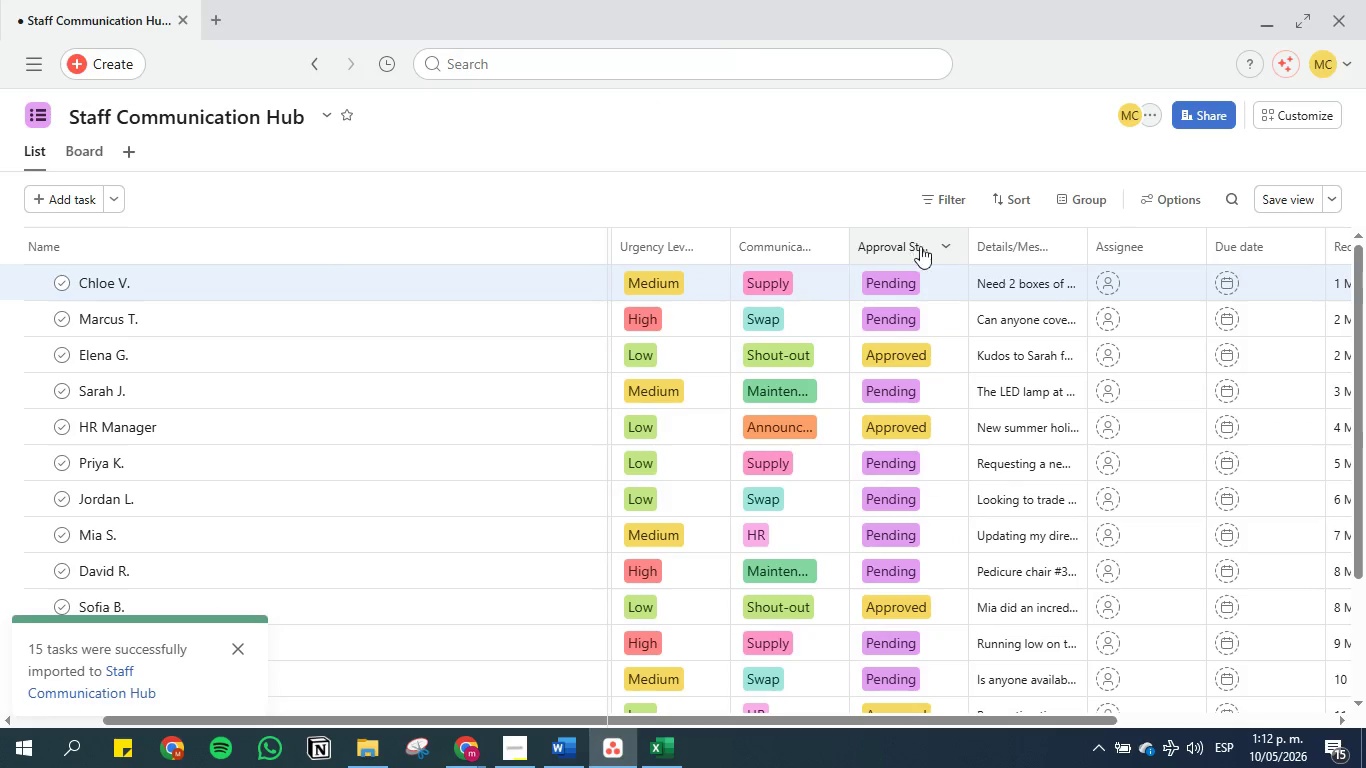 
mouse_move([924, 274])
 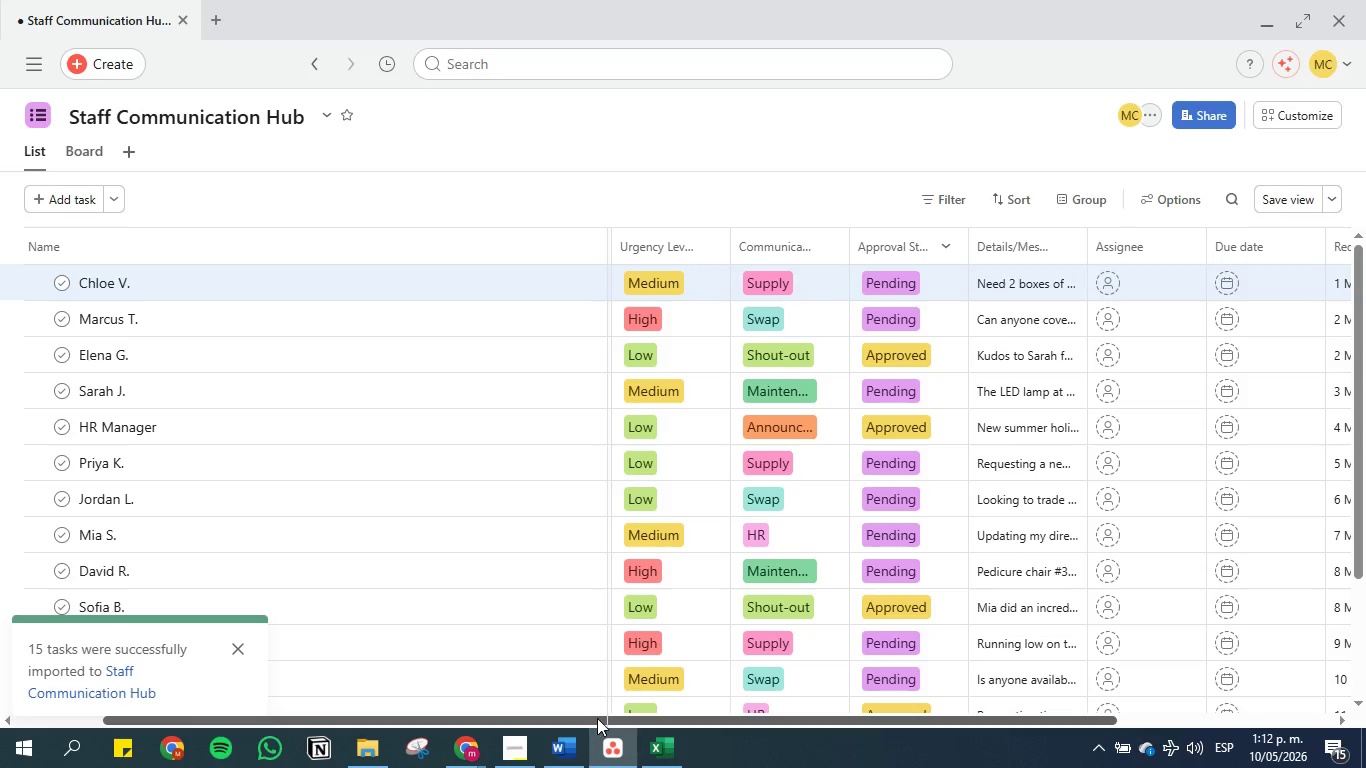 
left_click_drag(start_coordinate=[597, 718], to_coordinate=[365, 718])
 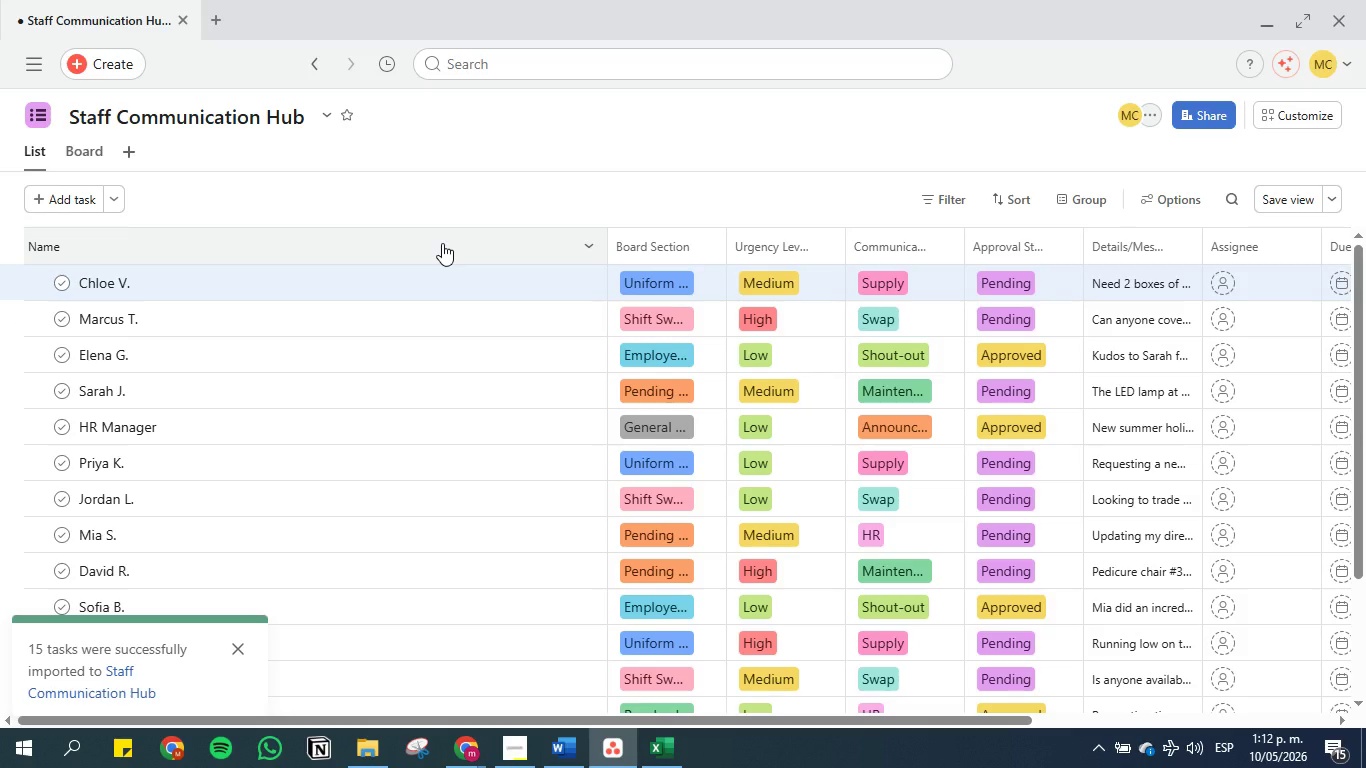 
wait(6.23)
 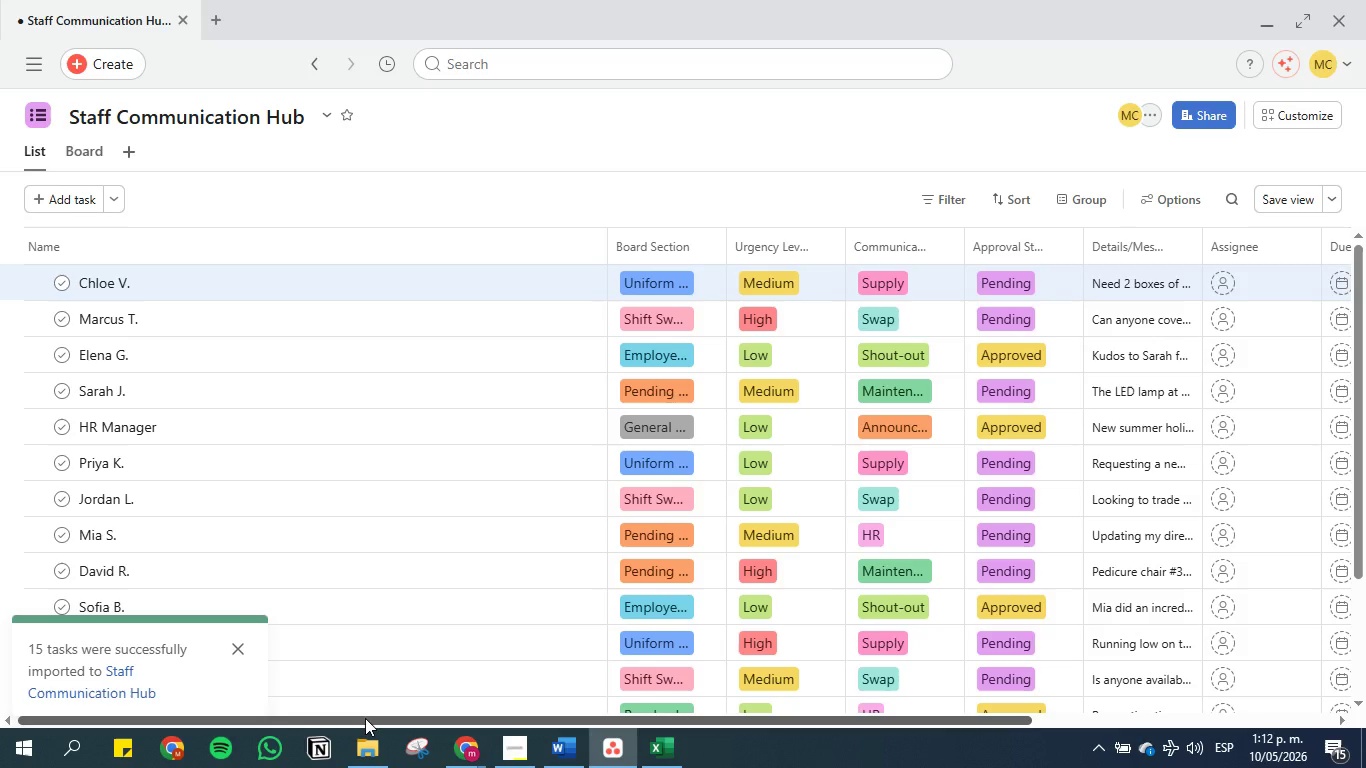 
left_click([592, 246])
 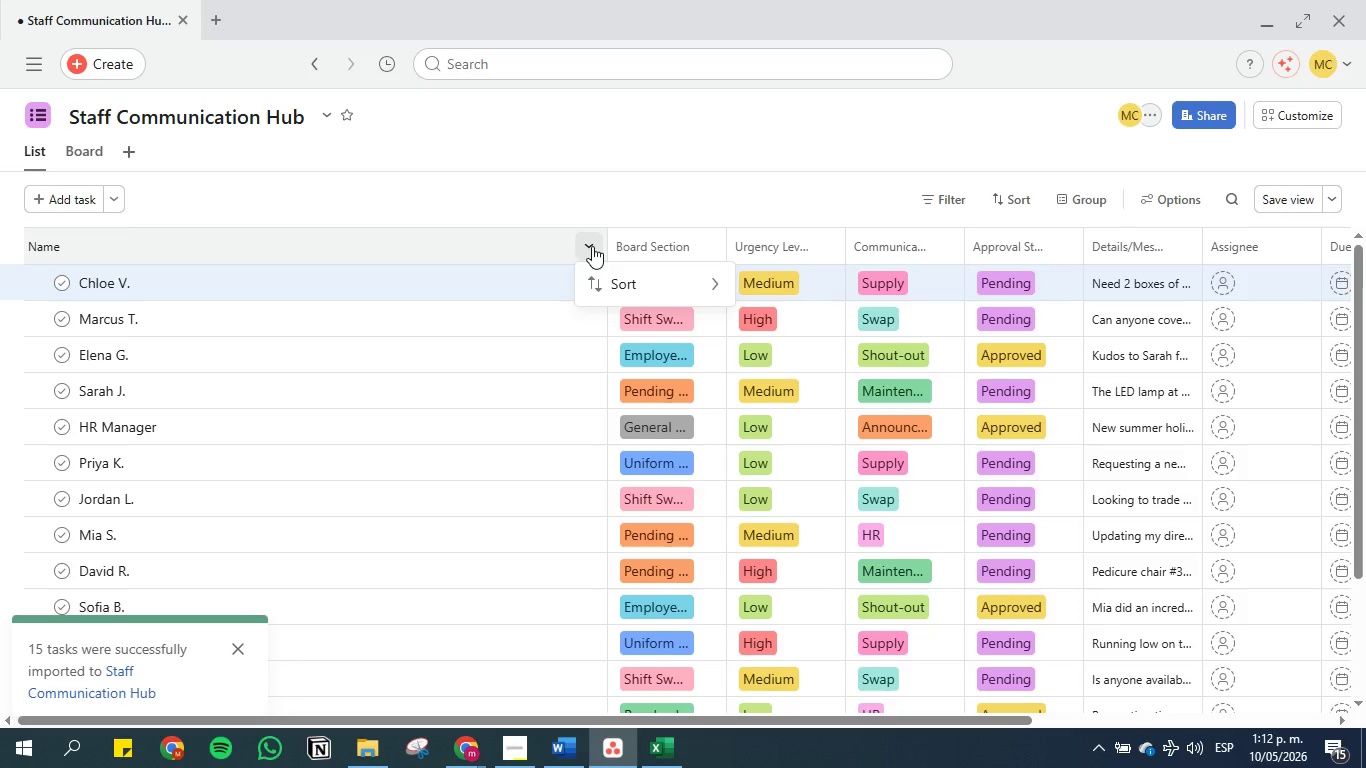 
mouse_move([659, 264])
 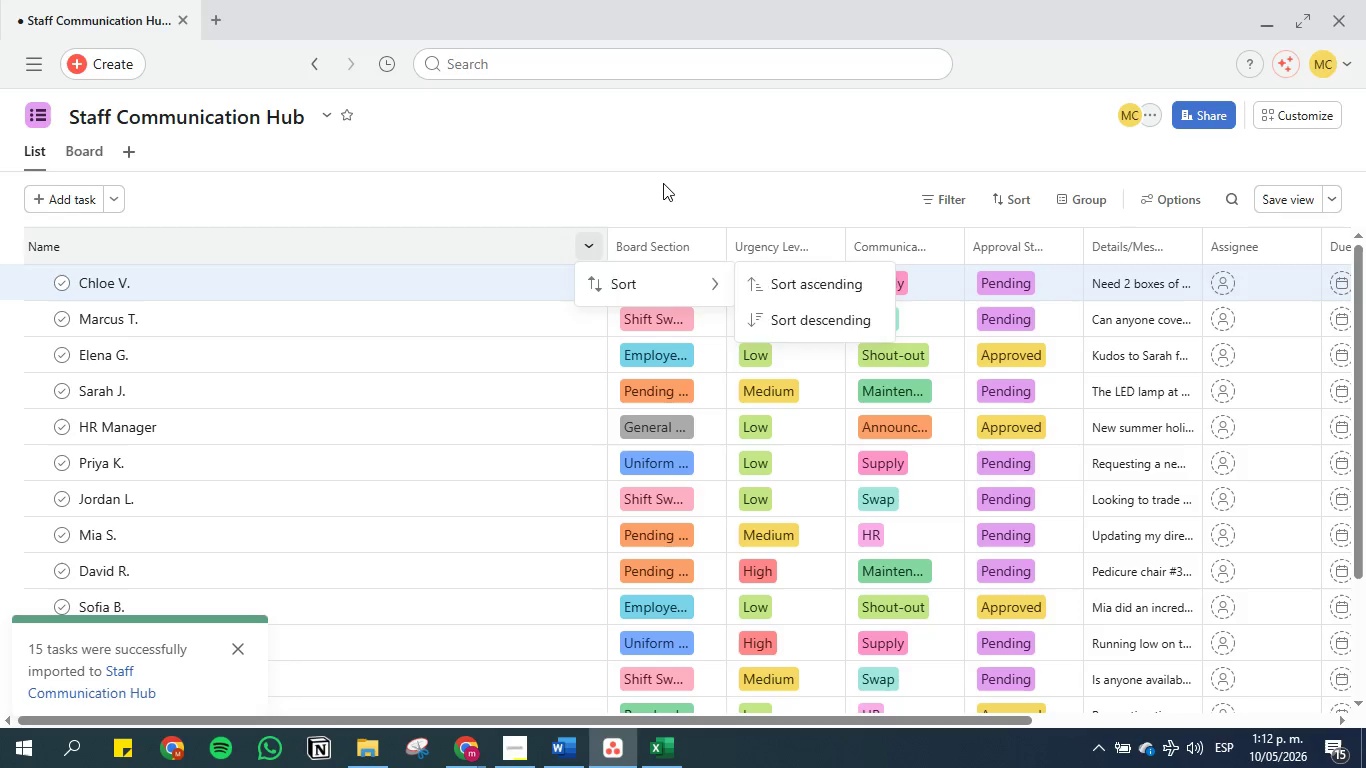 
left_click([663, 183])
 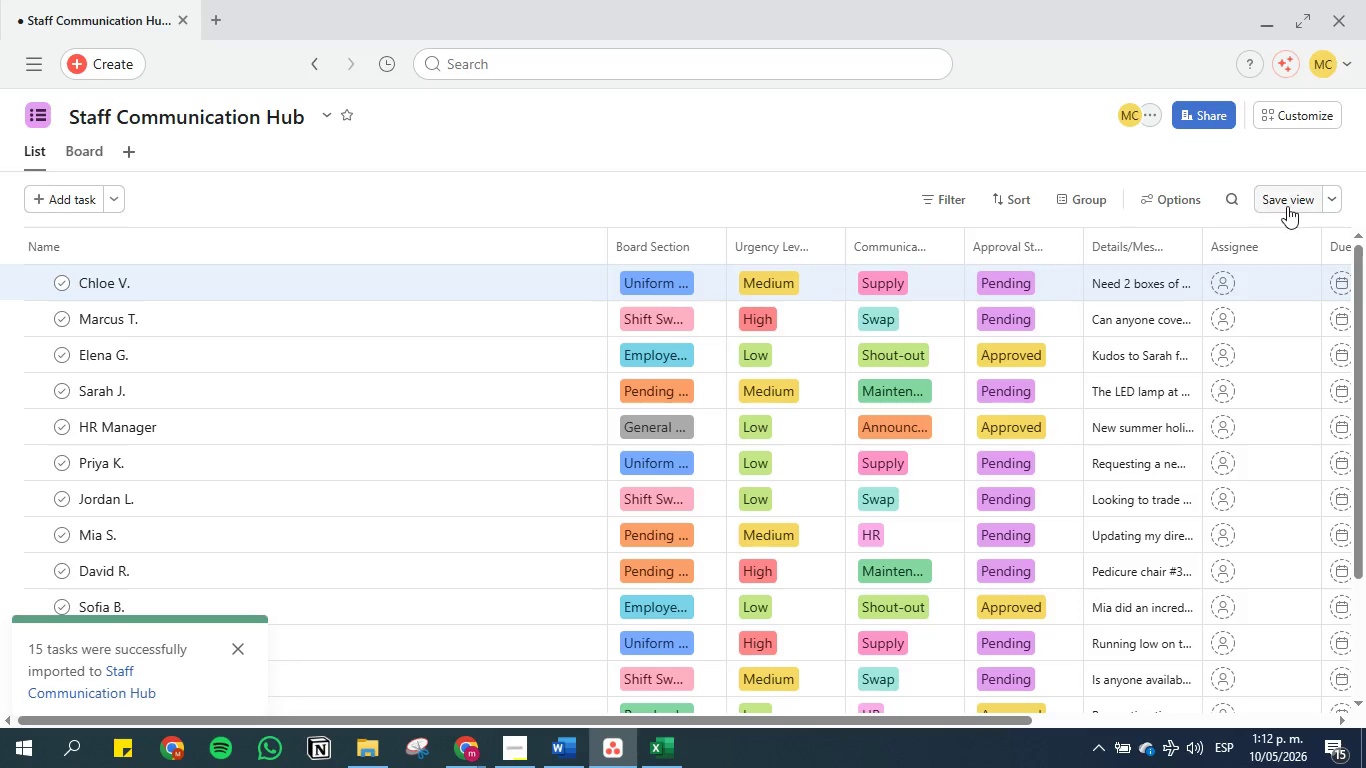 
left_click([1338, 206])
 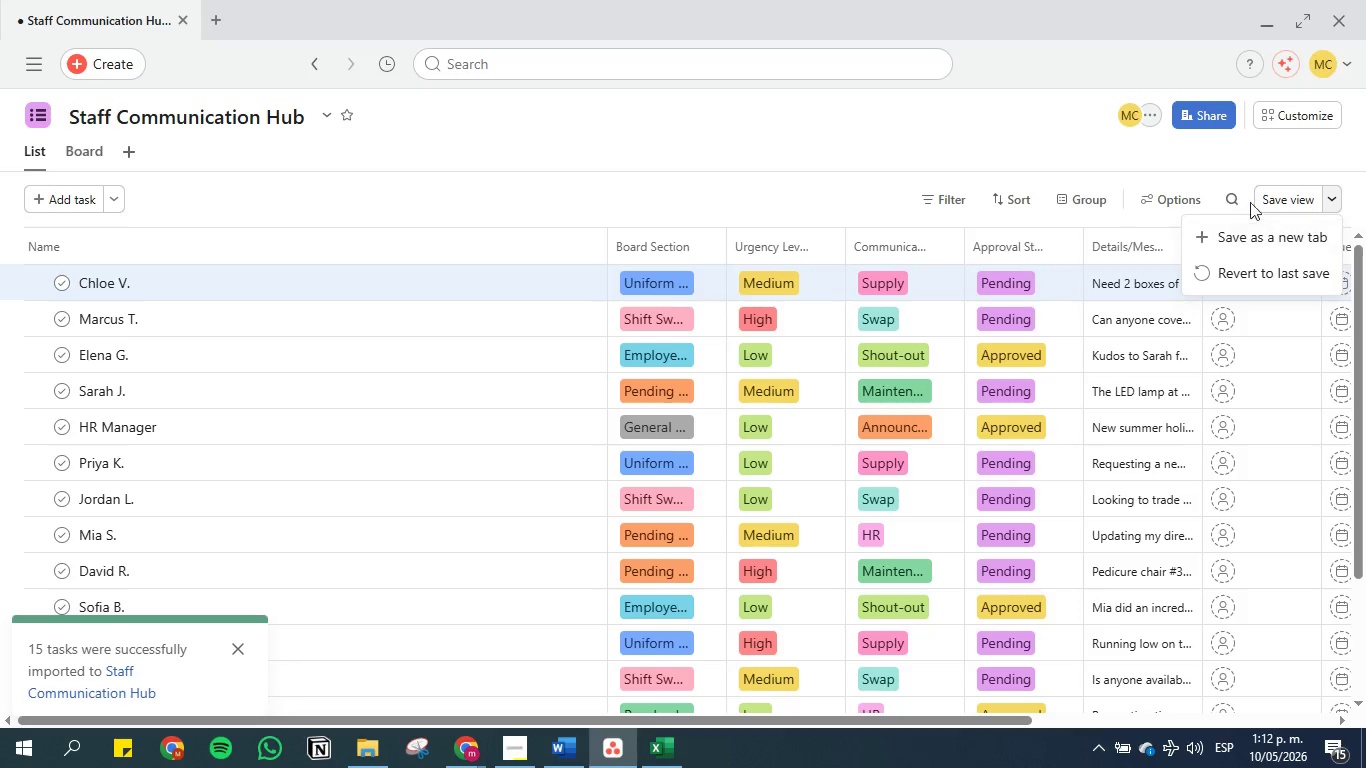 
left_click([1241, 171])
 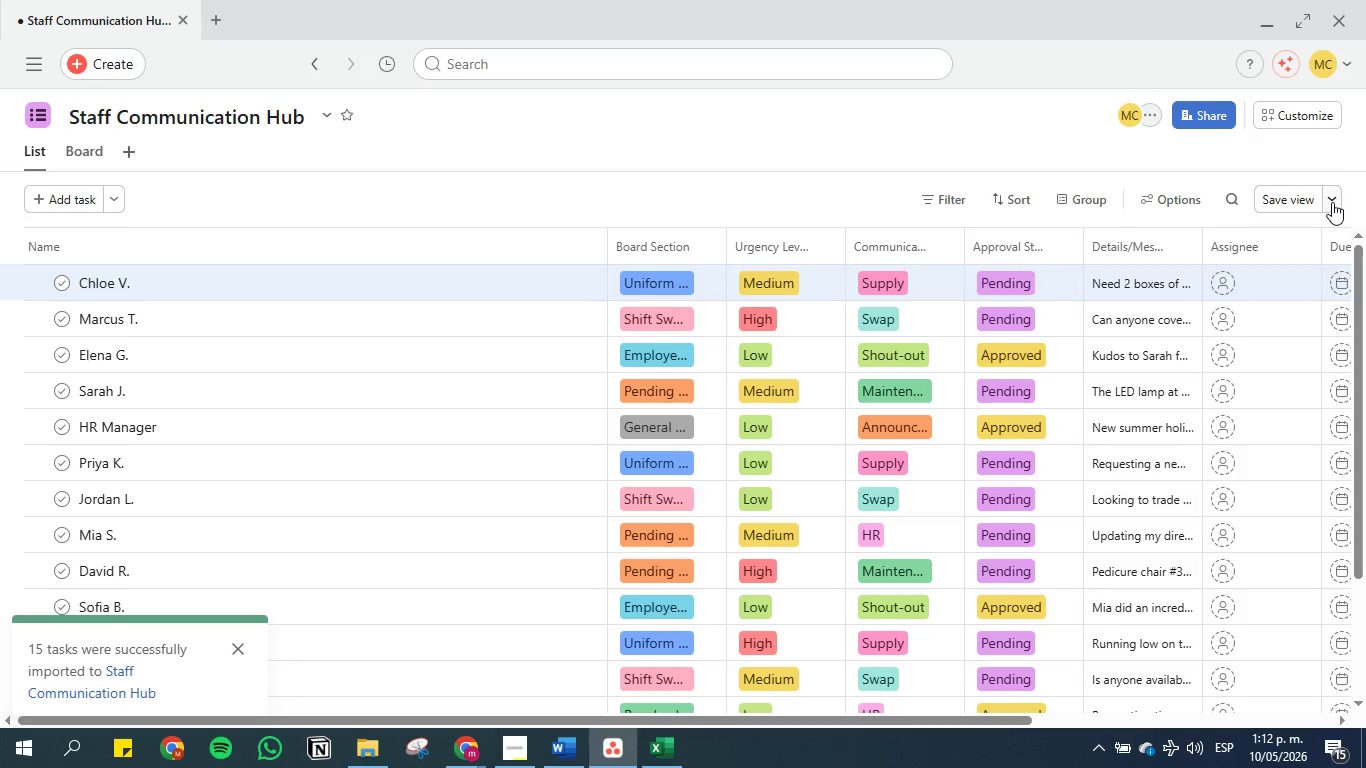 
left_click([1270, 201])
 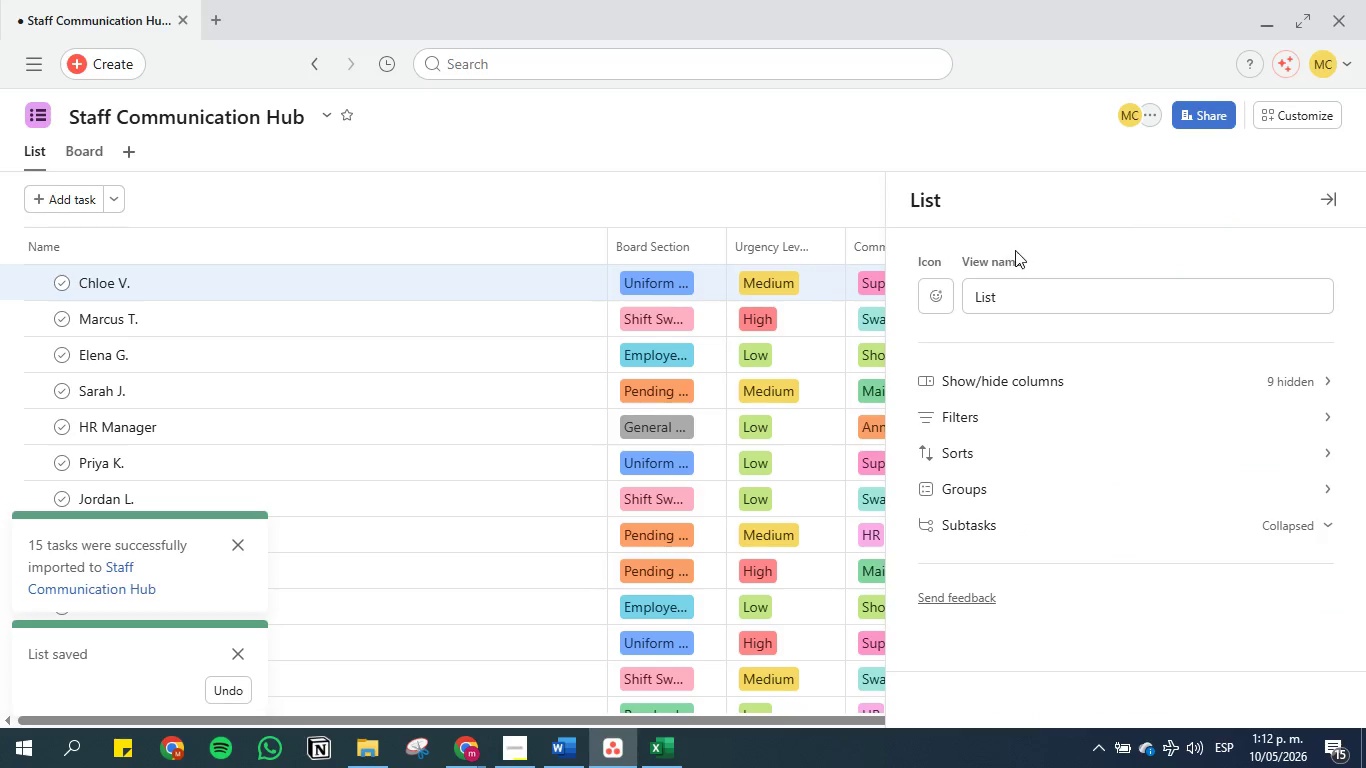 
left_click([968, 399])
 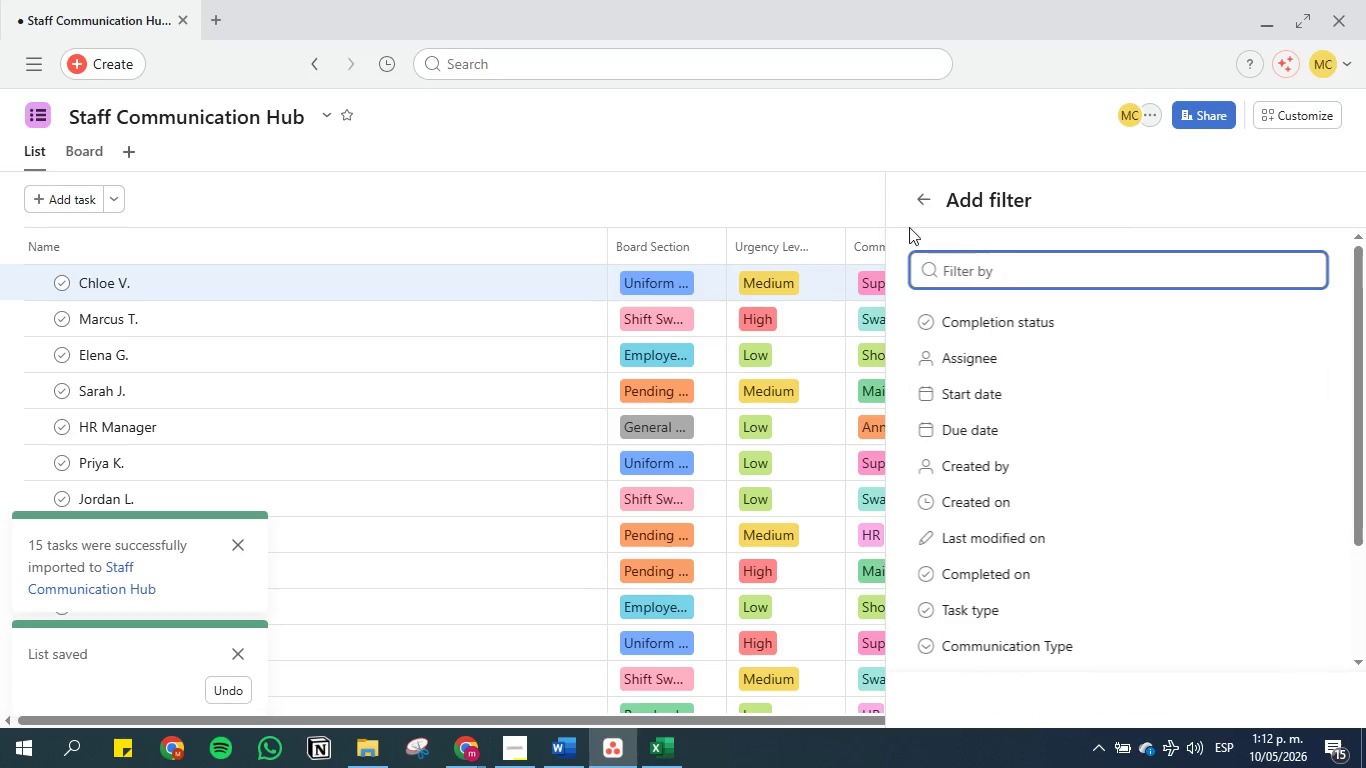 
left_click([924, 193])
 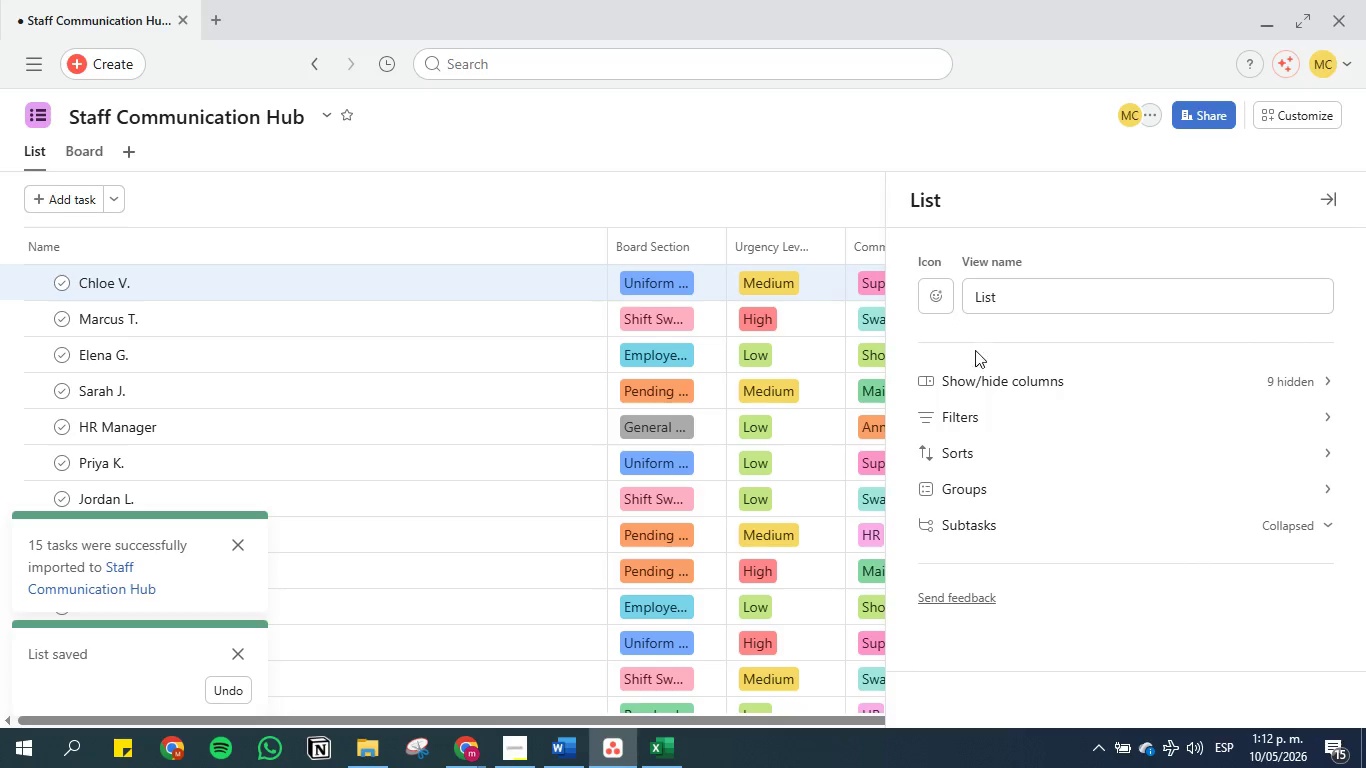 
left_click([976, 369])
 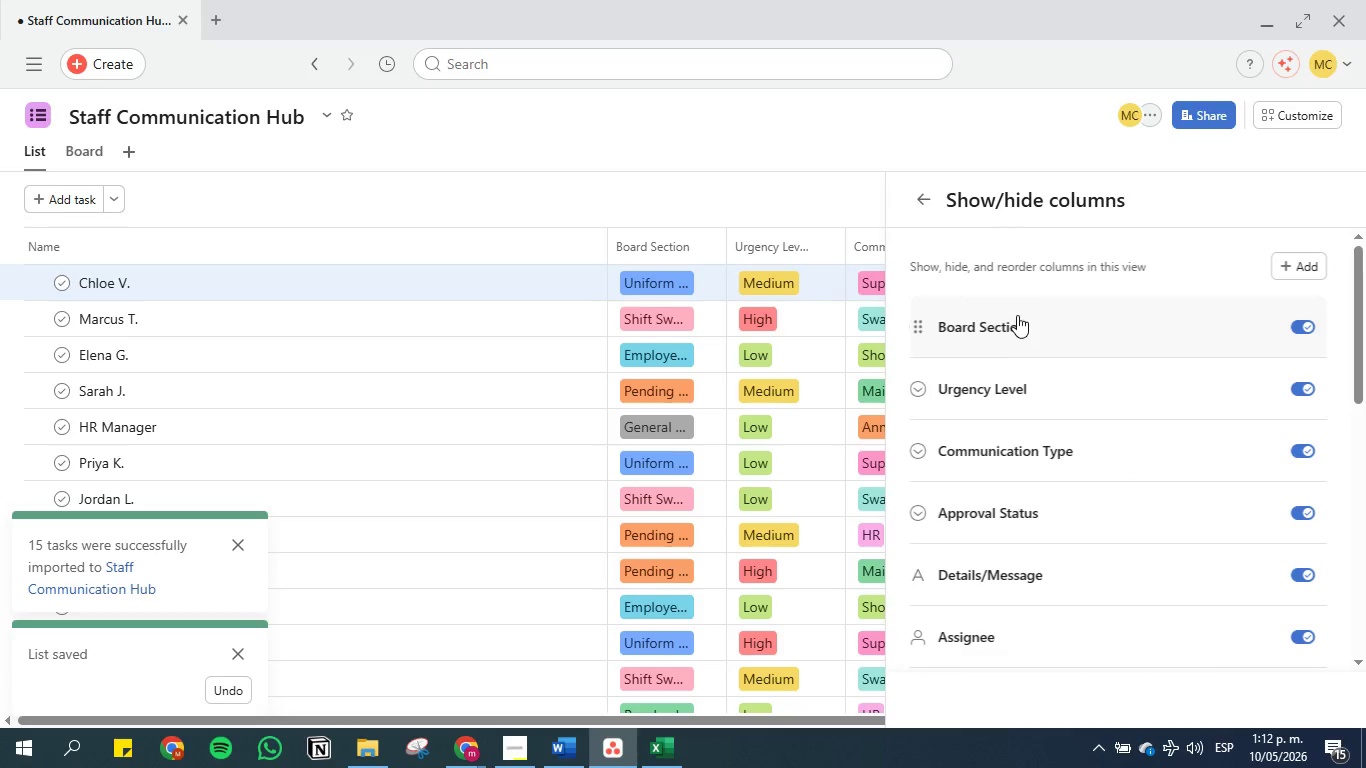 
scroll: coordinate [1010, 459], scroll_direction: down, amount: 5.0
 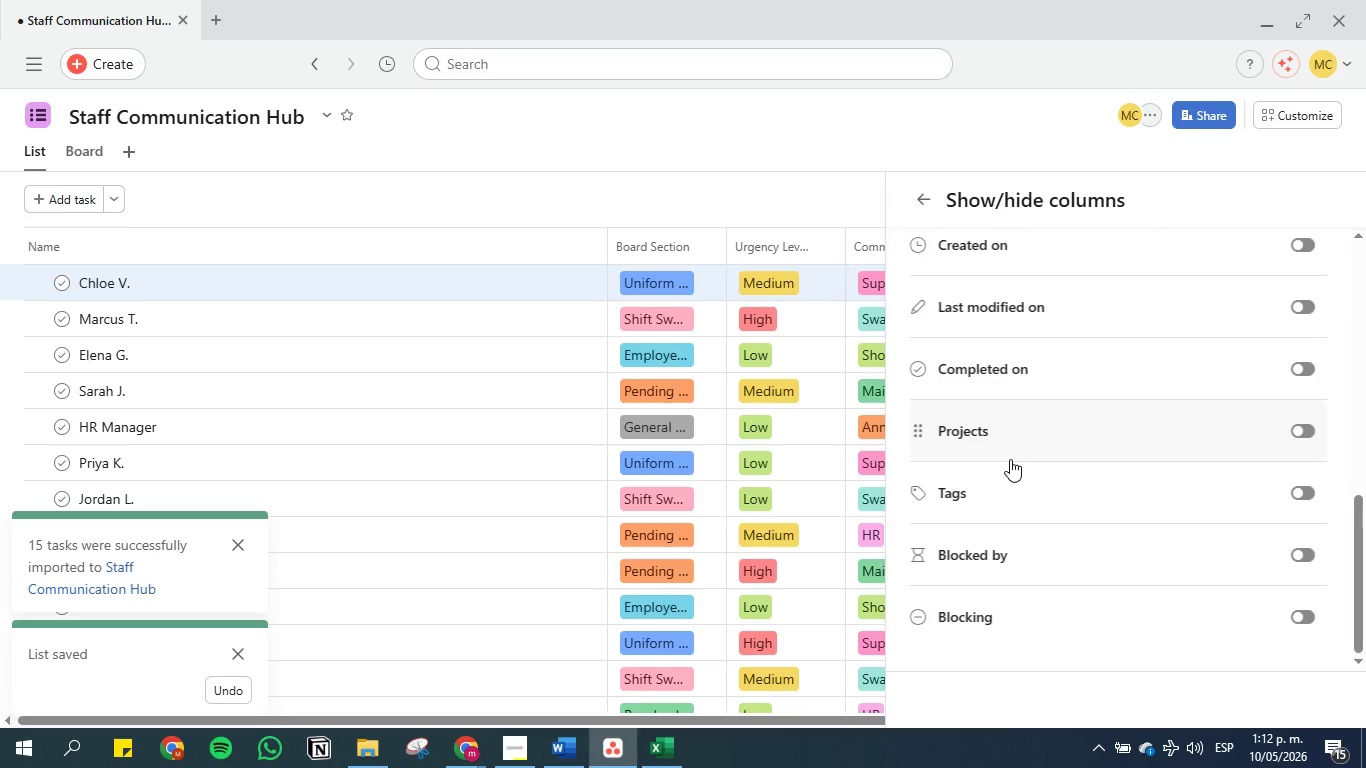 
scroll: coordinate [1010, 459], scroll_direction: up, amount: 6.0
 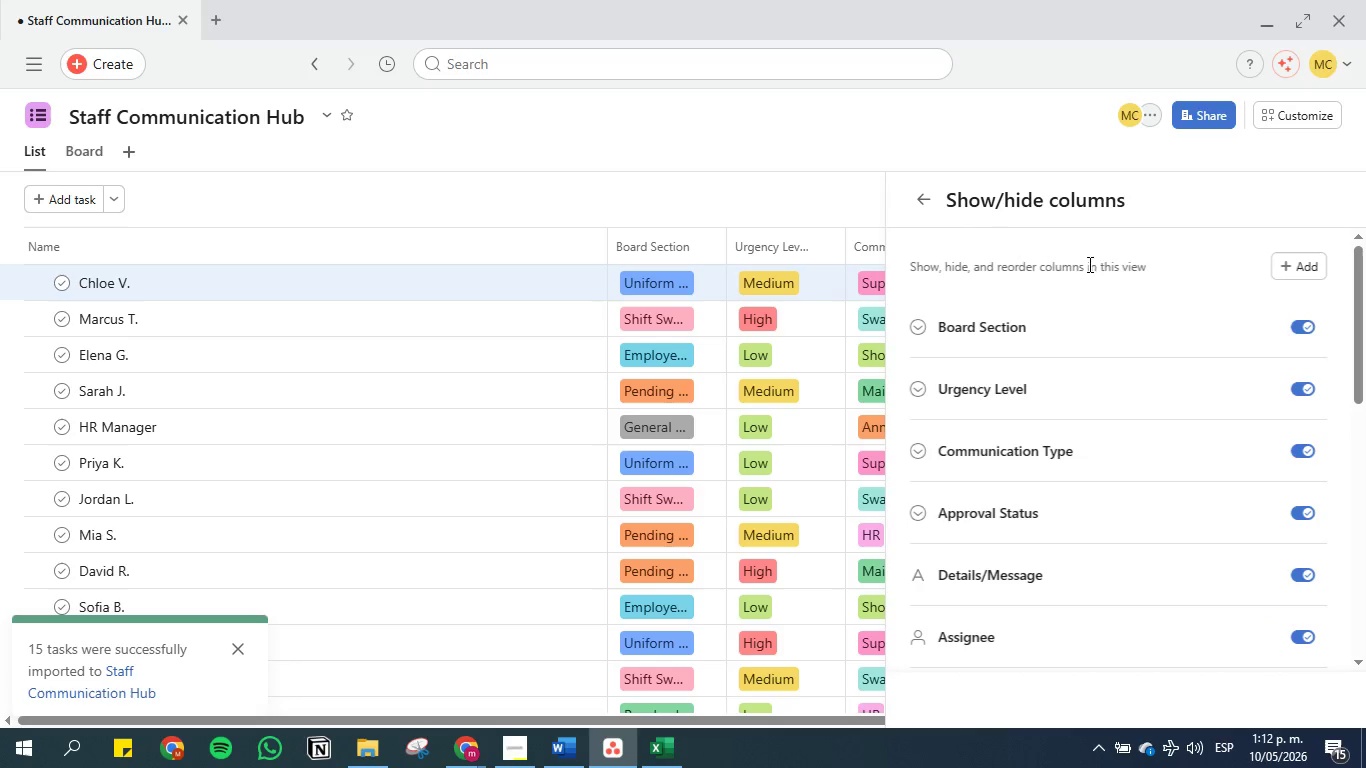 
left_click([921, 196])
 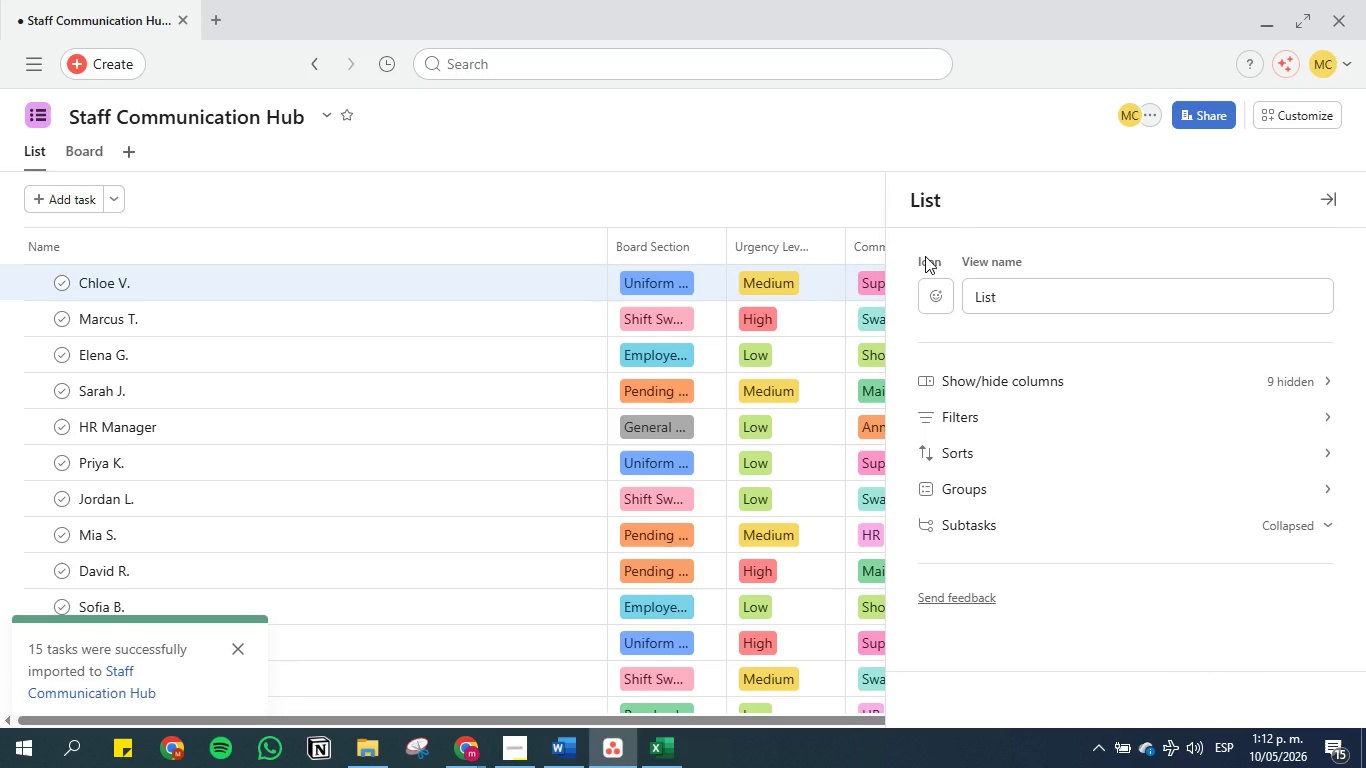 
wait(7.19)
 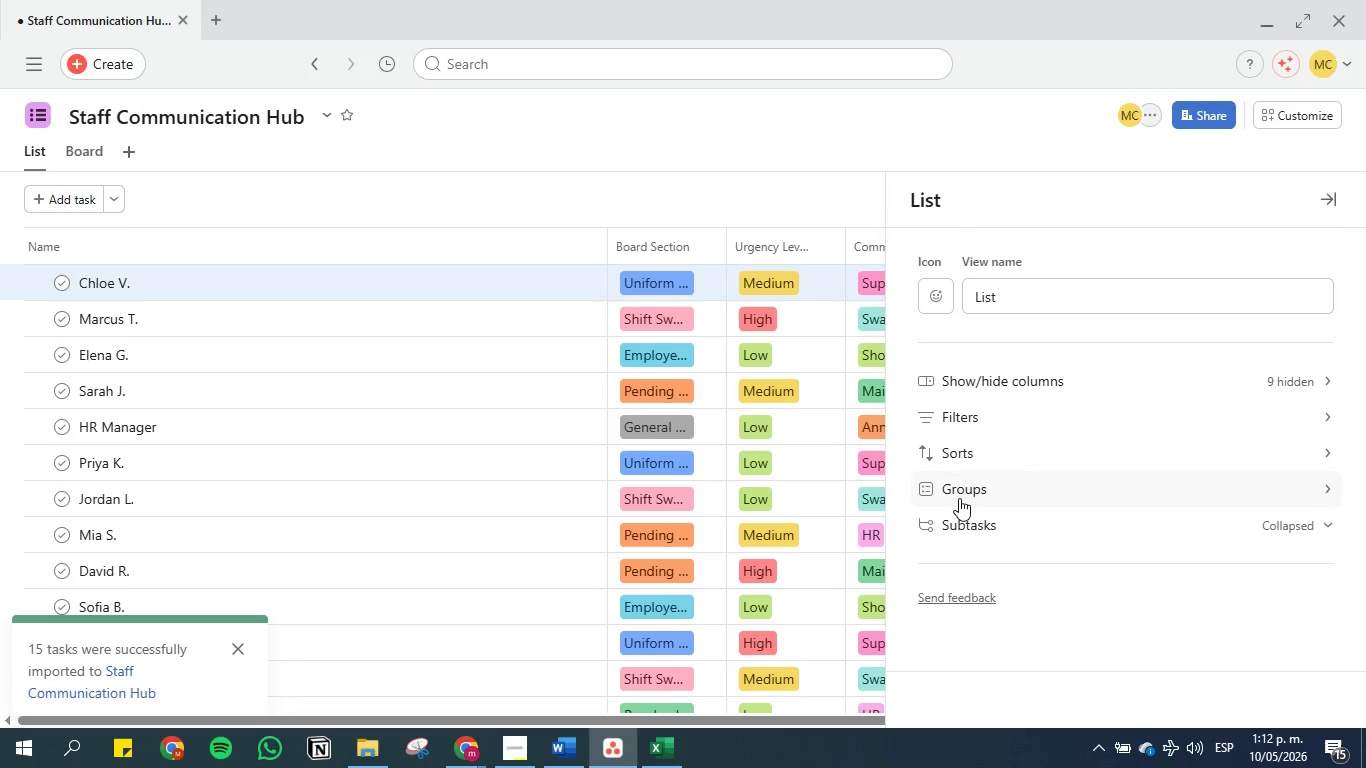 
left_click([554, 736])
 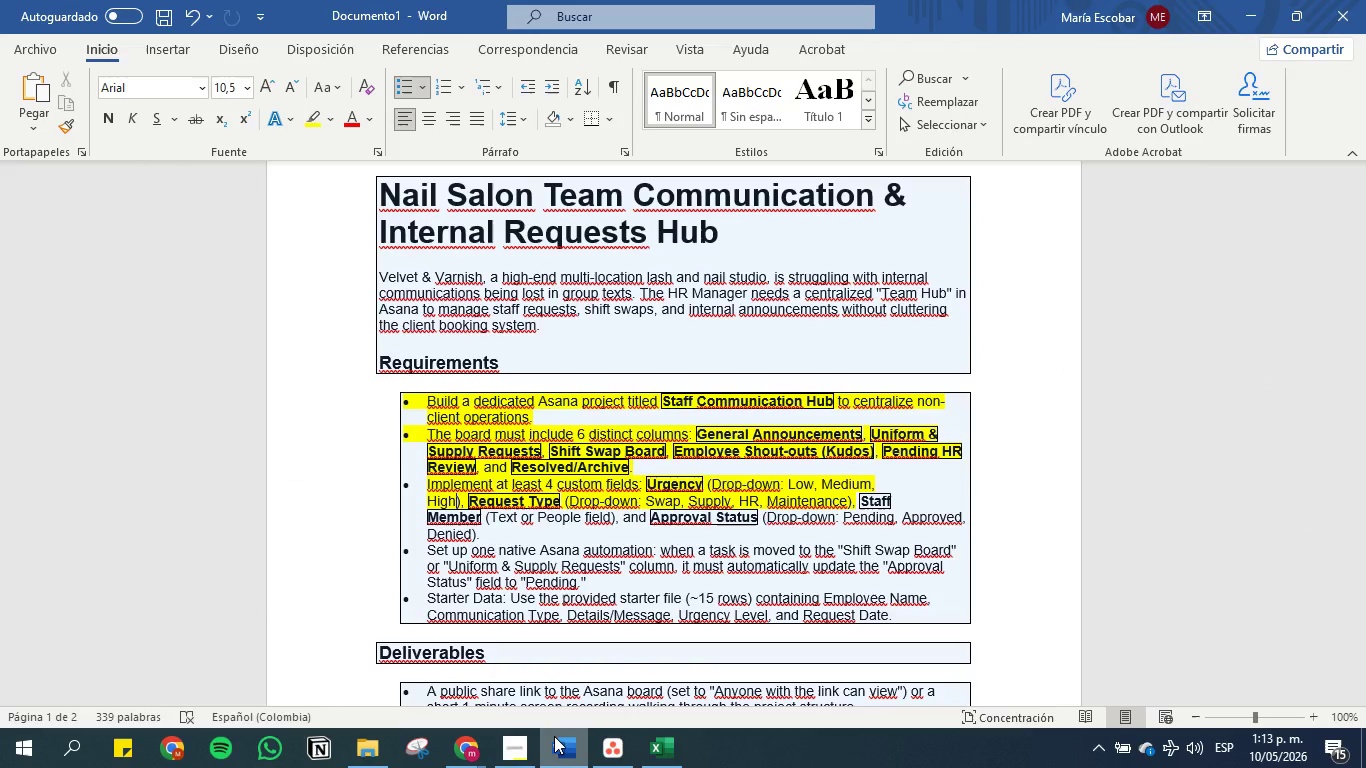 
wait(12.78)
 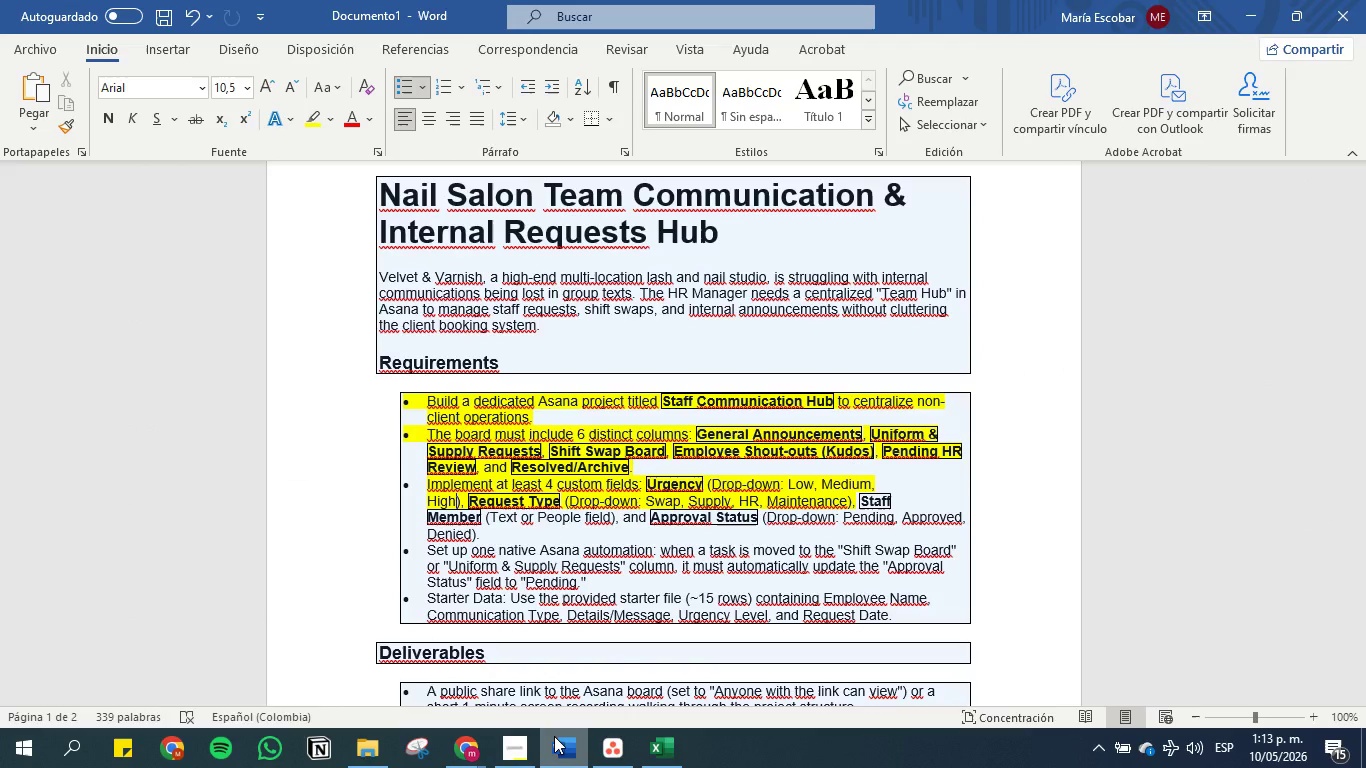 
left_click([1258, 13])
 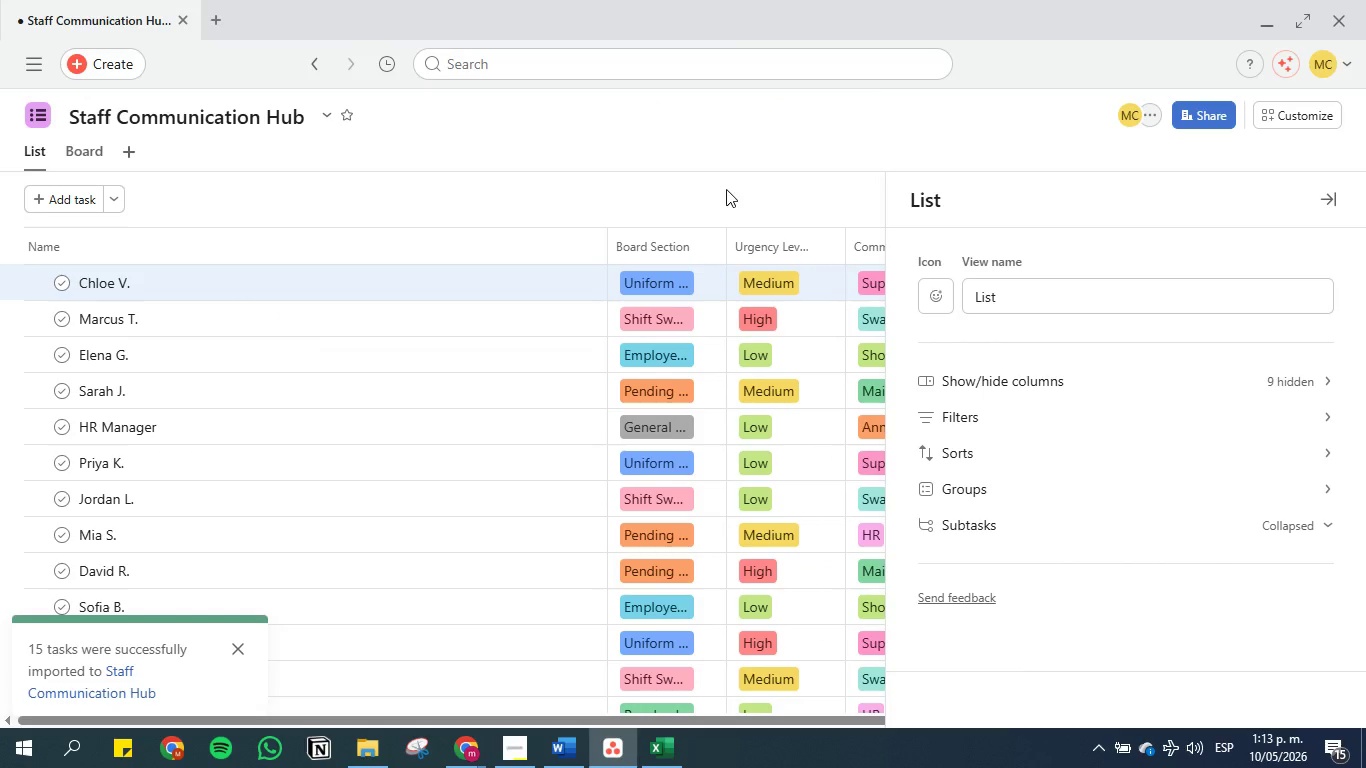 
left_click([727, 186])
 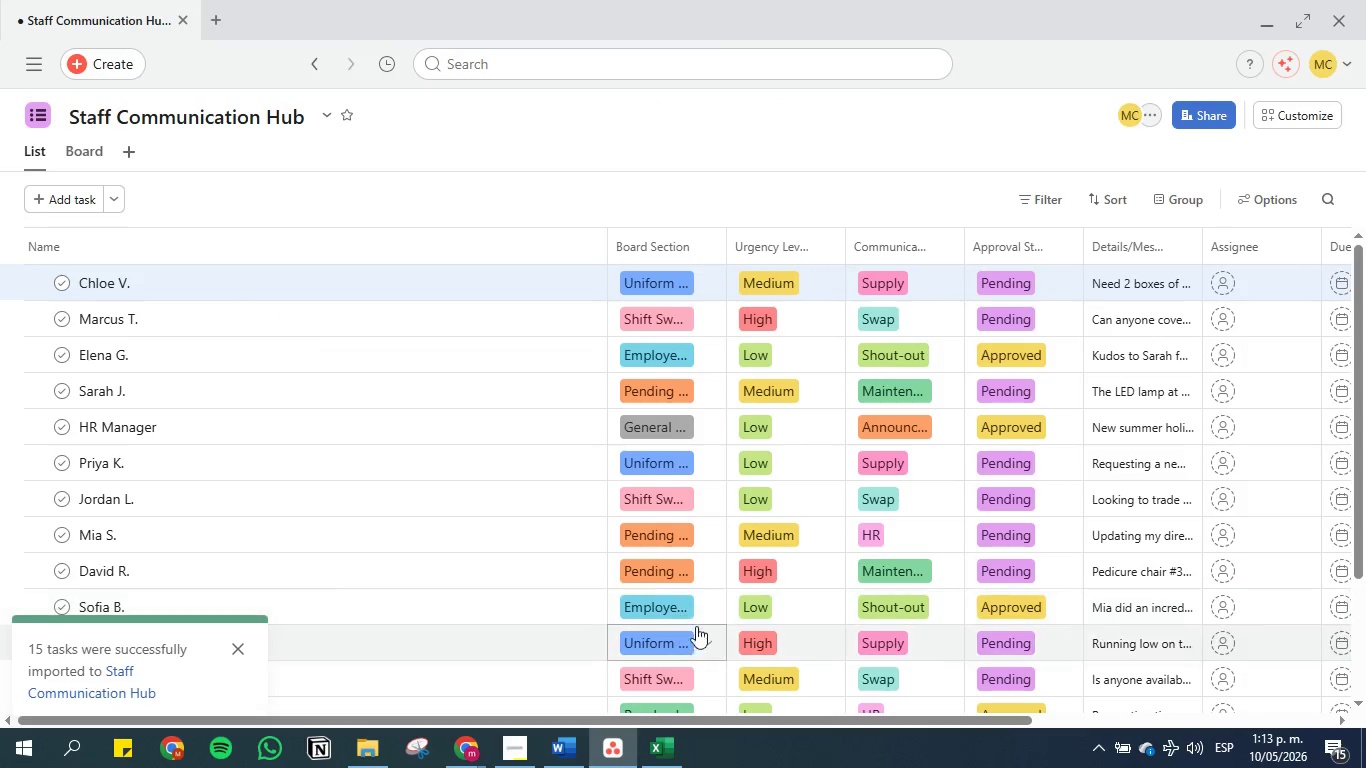 
scroll: coordinate [700, 586], scroll_direction: down, amount: 2.0
 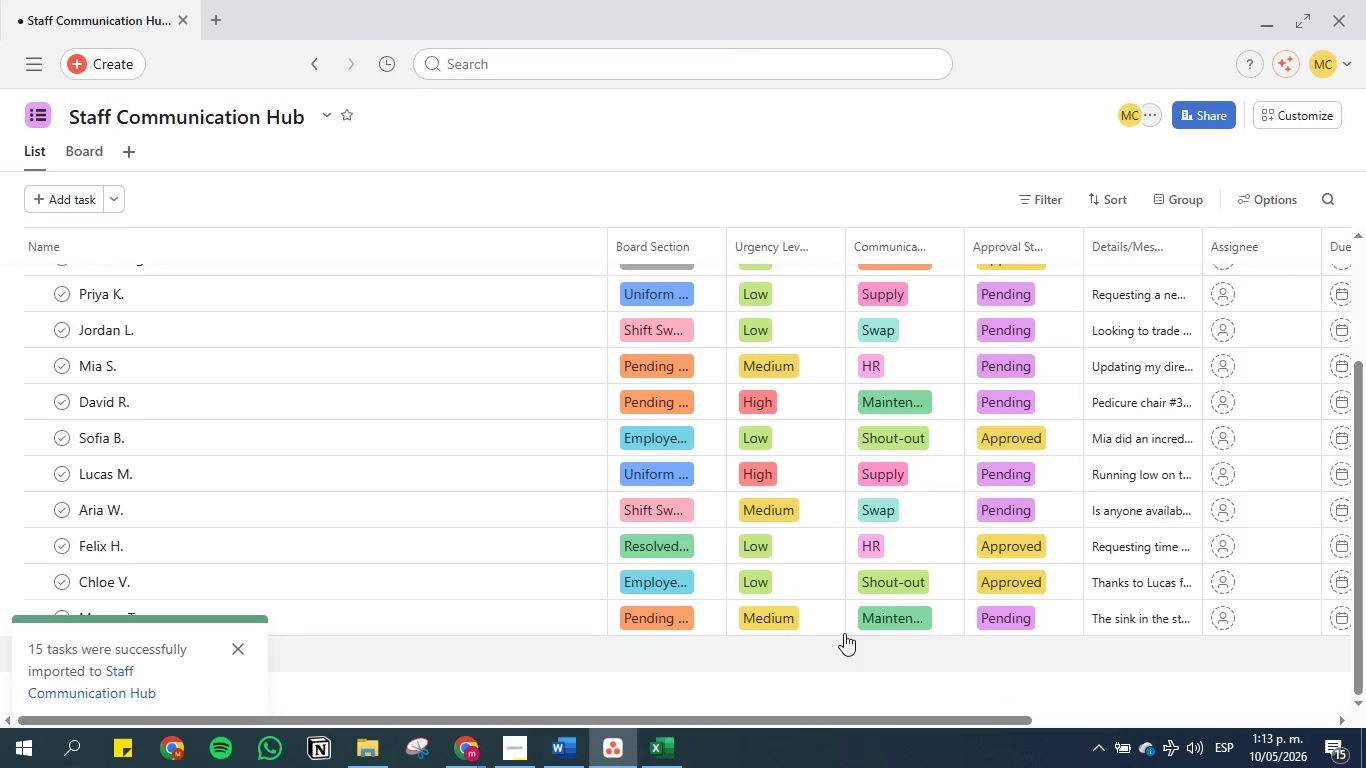 
scroll: coordinate [1033, 448], scroll_direction: up, amount: 5.0
 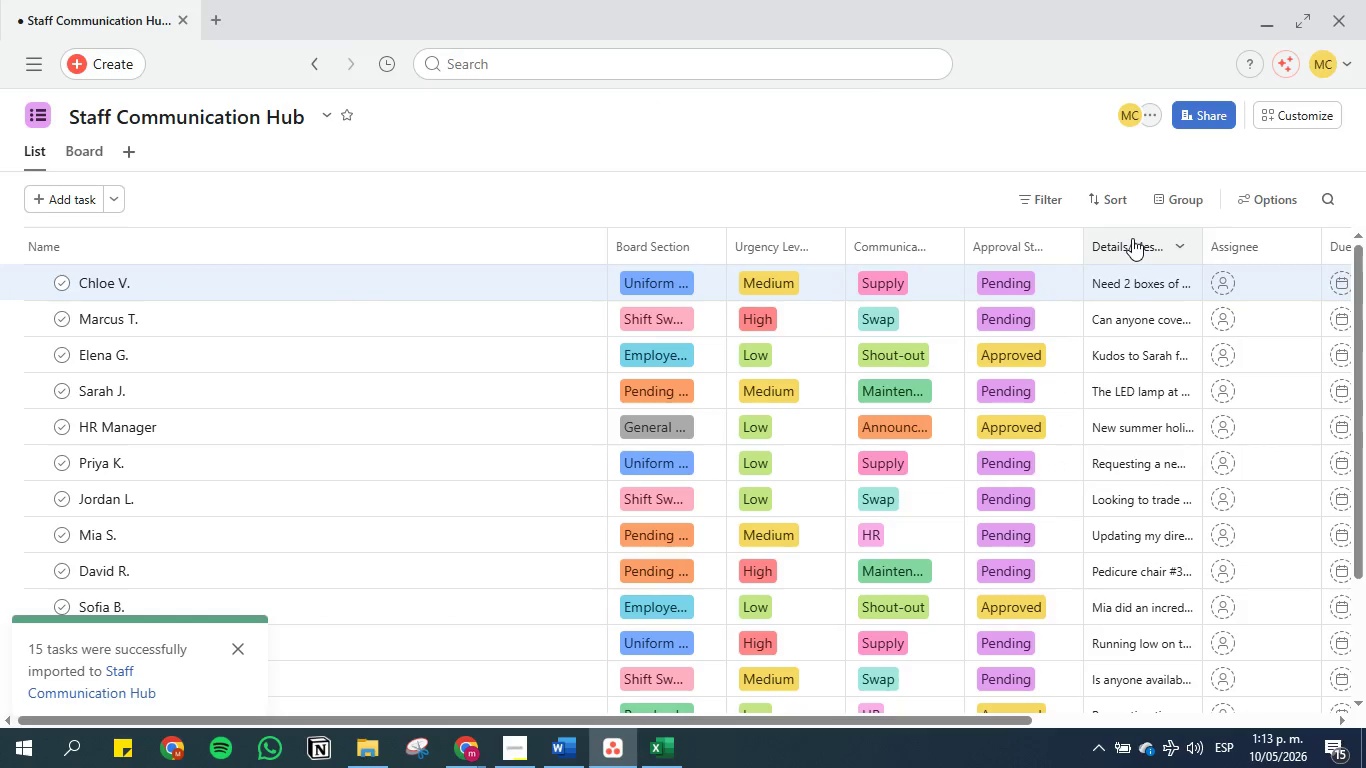 
left_click_drag(start_coordinate=[1132, 238], to_coordinate=[614, 238])
 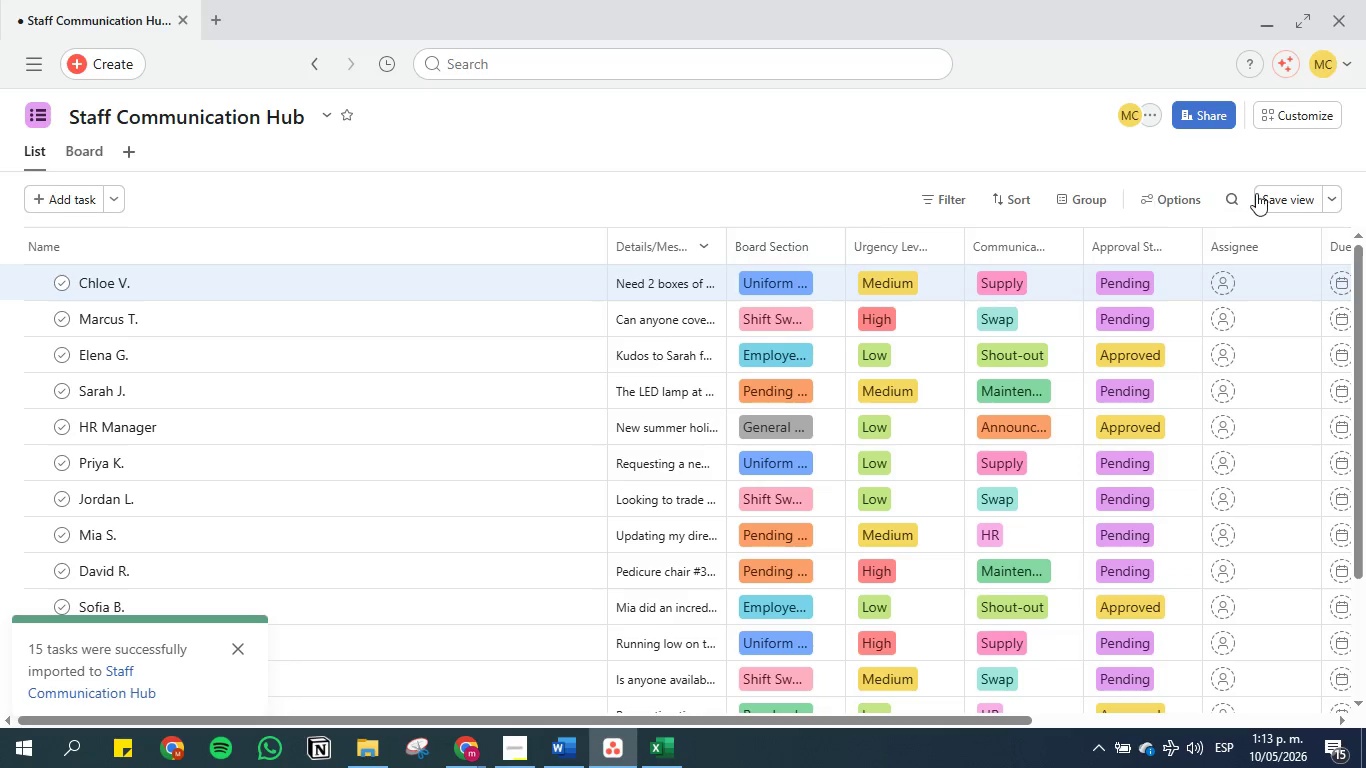 
left_click([1270, 199])
 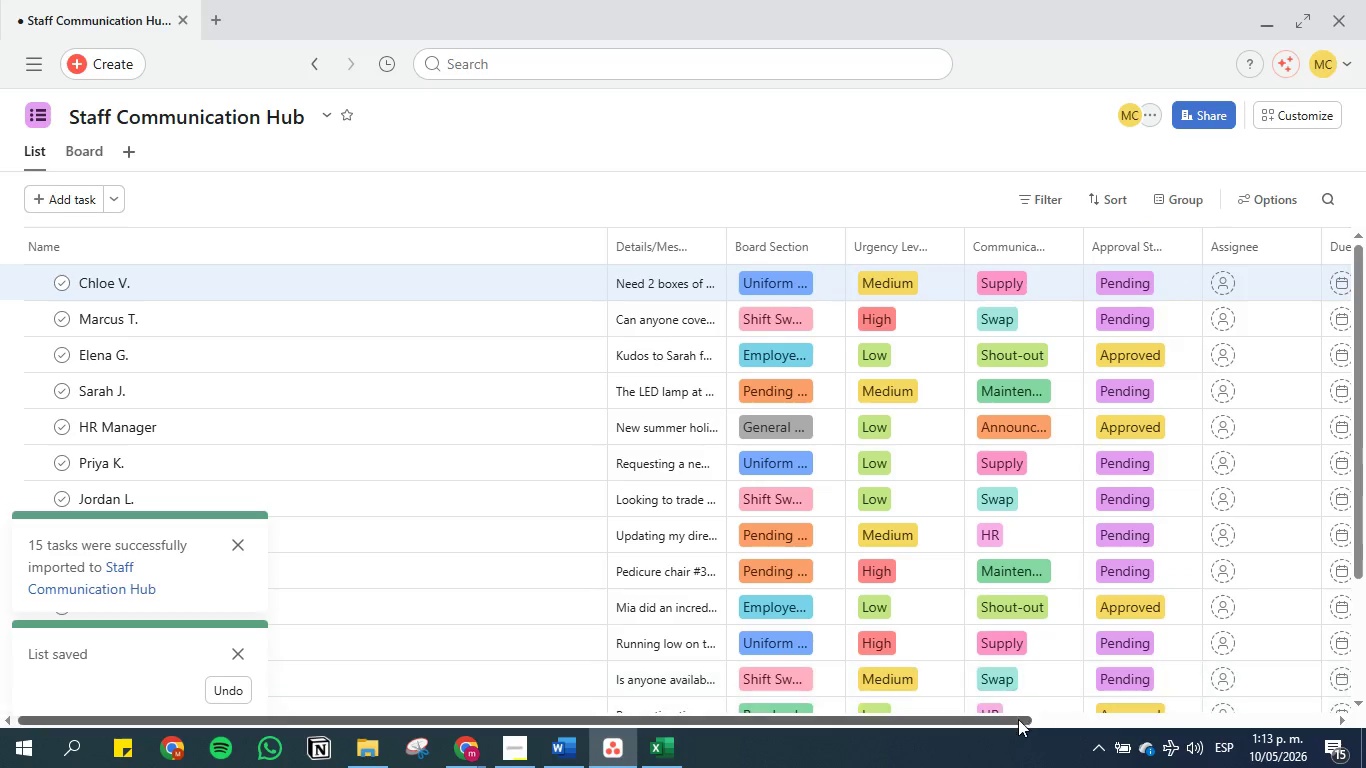 
left_click_drag(start_coordinate=[1011, 721], to_coordinate=[1182, 720])
 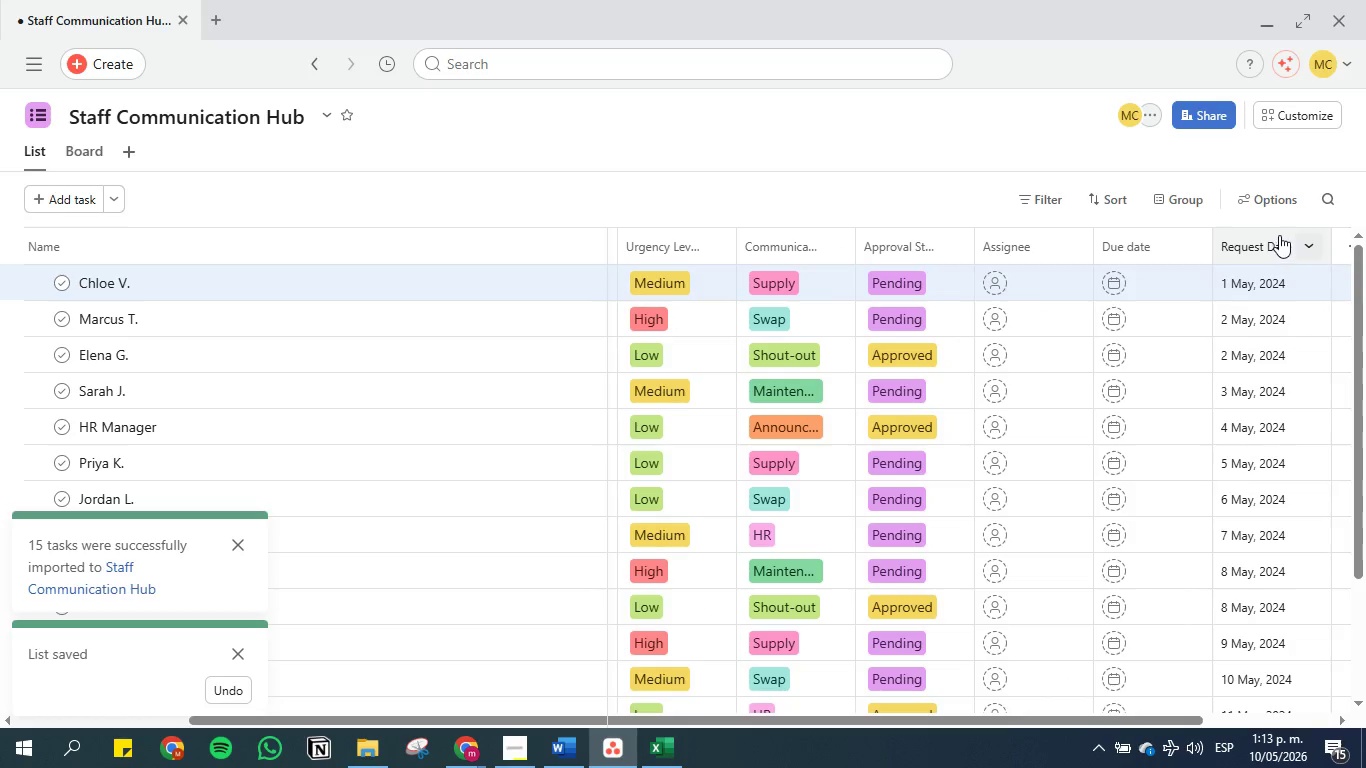 
left_click_drag(start_coordinate=[1278, 235], to_coordinate=[1015, 237])
 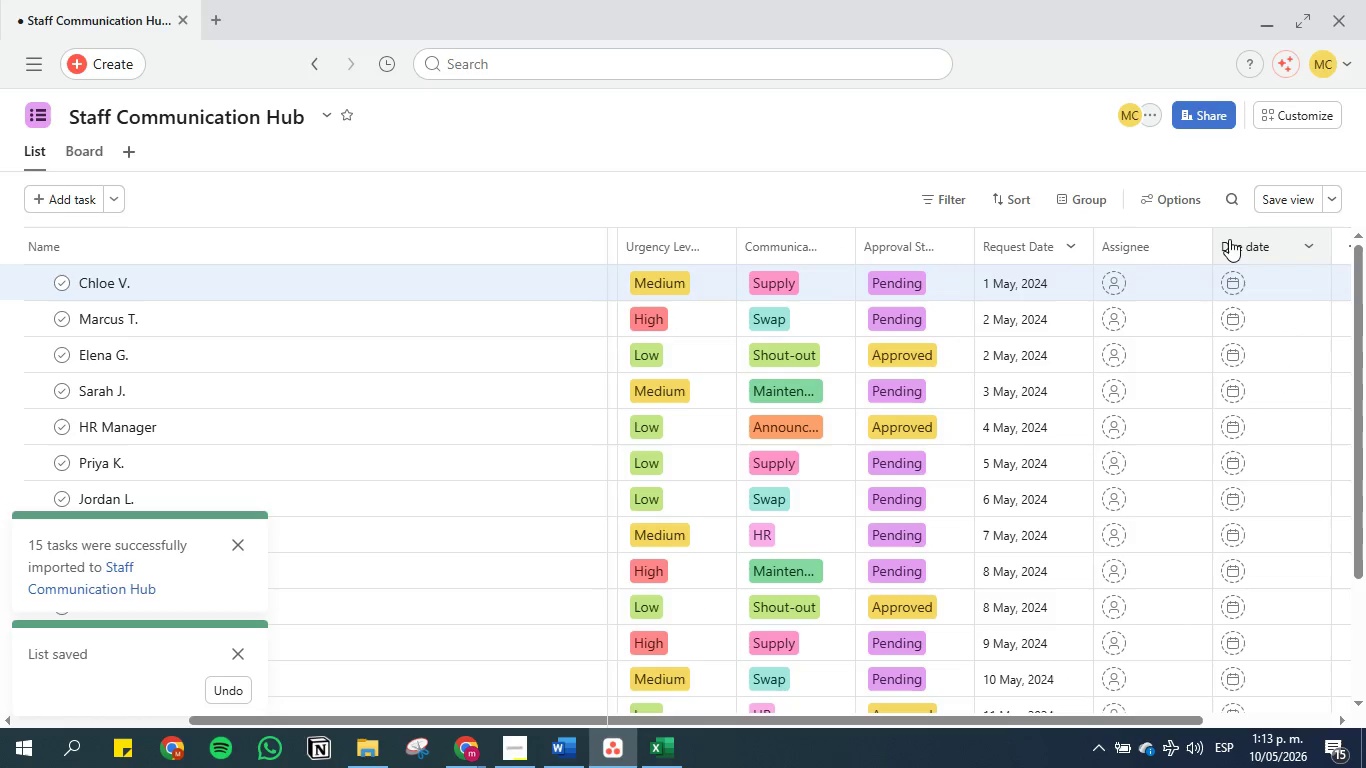 
left_click_drag(start_coordinate=[1238, 239], to_coordinate=[1104, 241])
 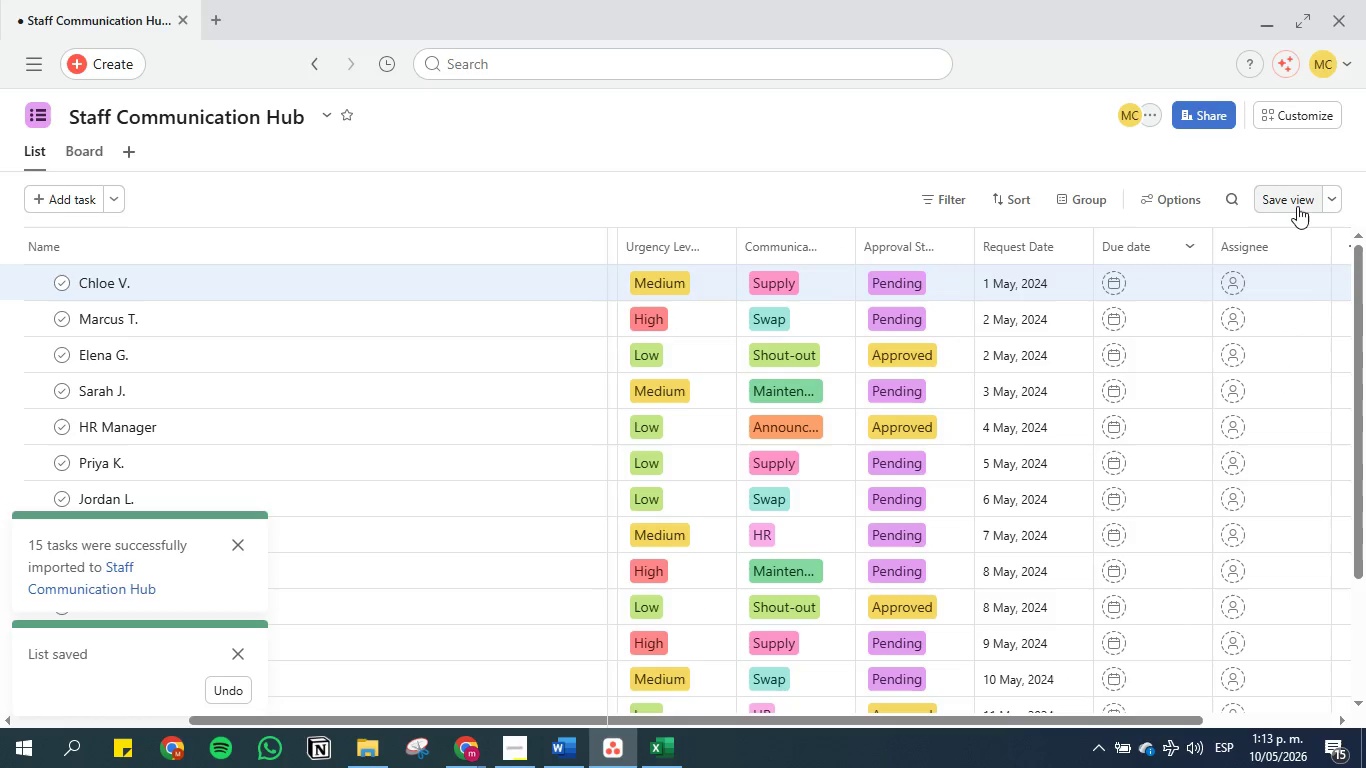 
left_click([1297, 206])
 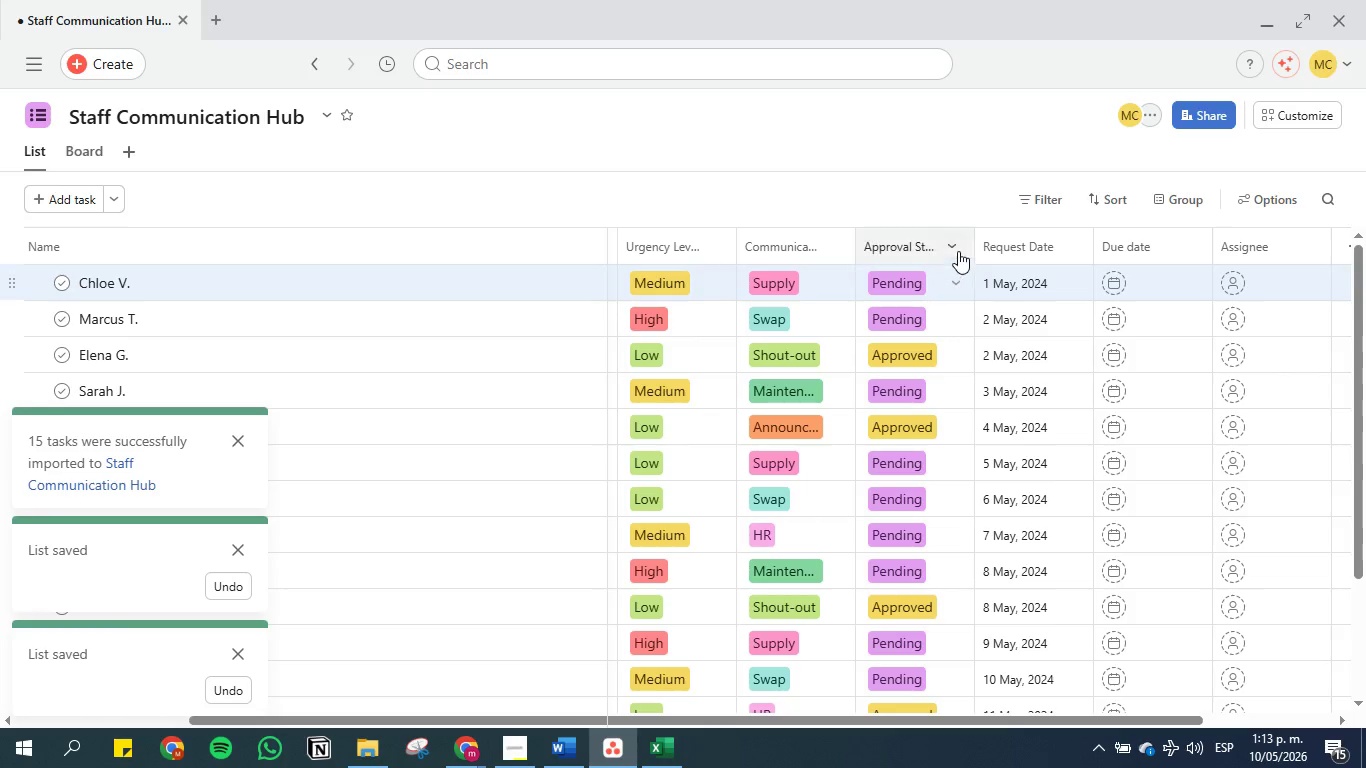 
left_click([959, 248])
 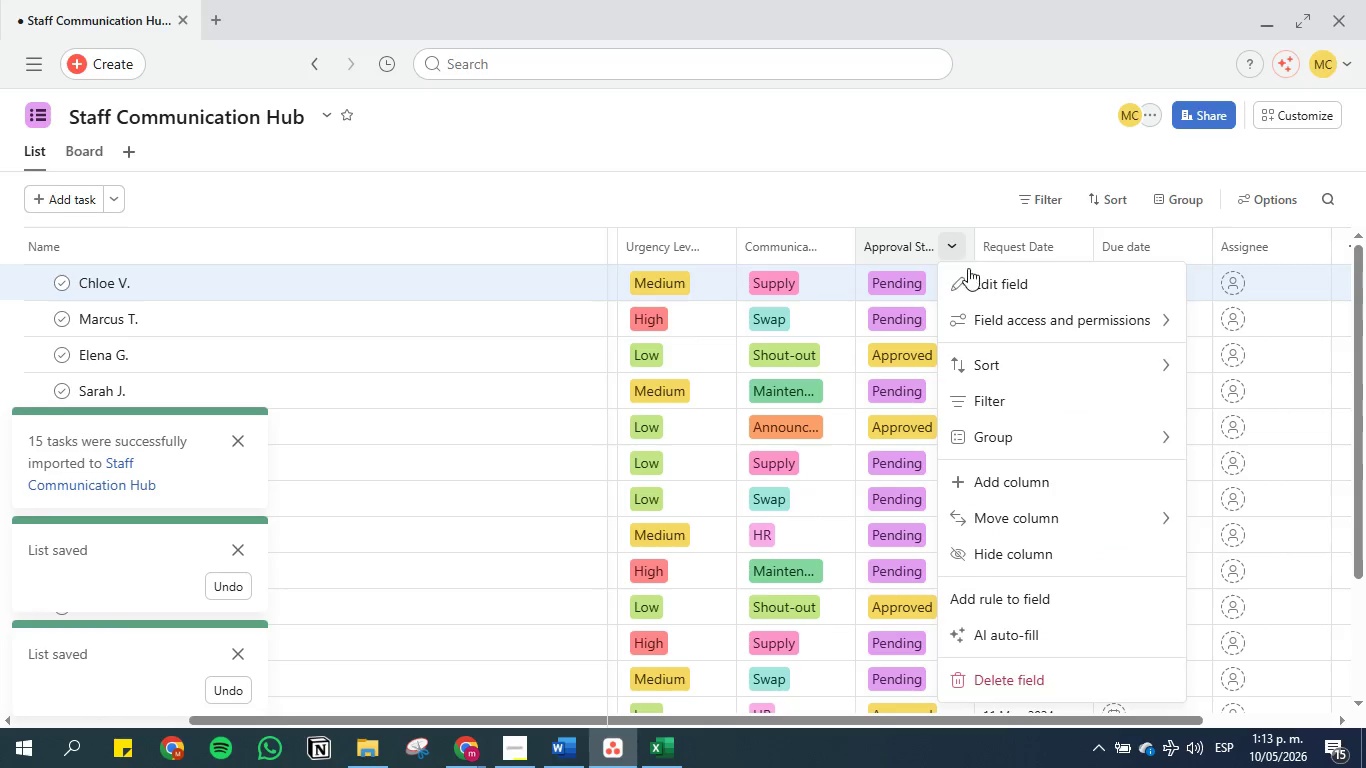 
left_click([971, 271])
 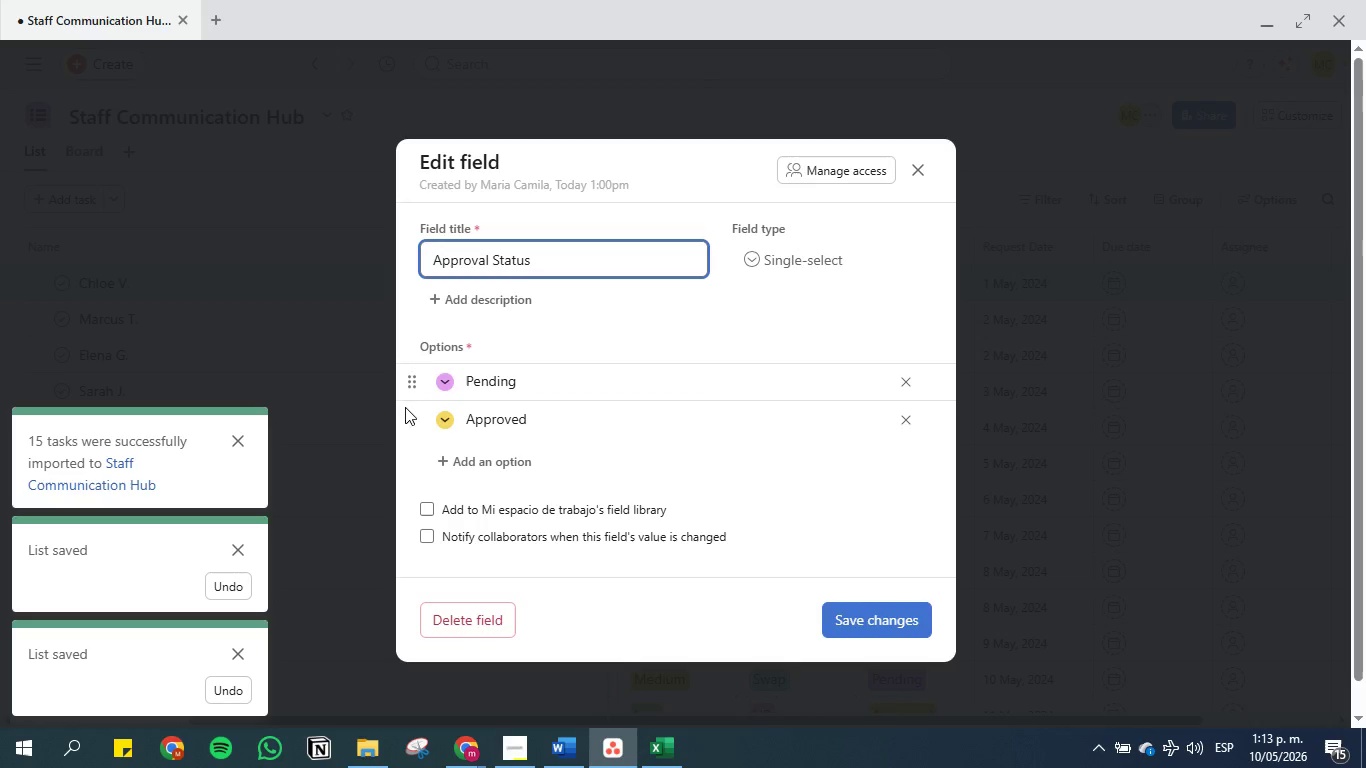 
left_click([444, 424])
 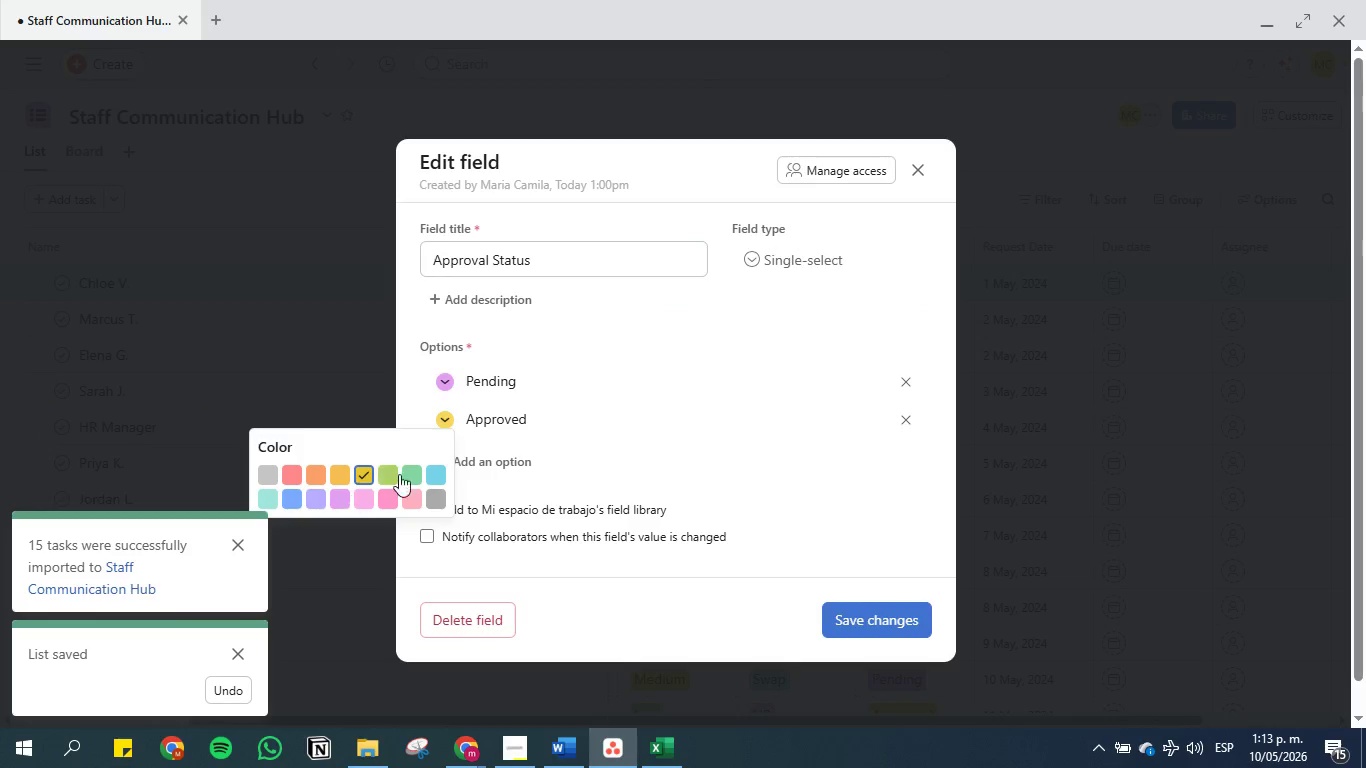 
left_click([414, 472])
 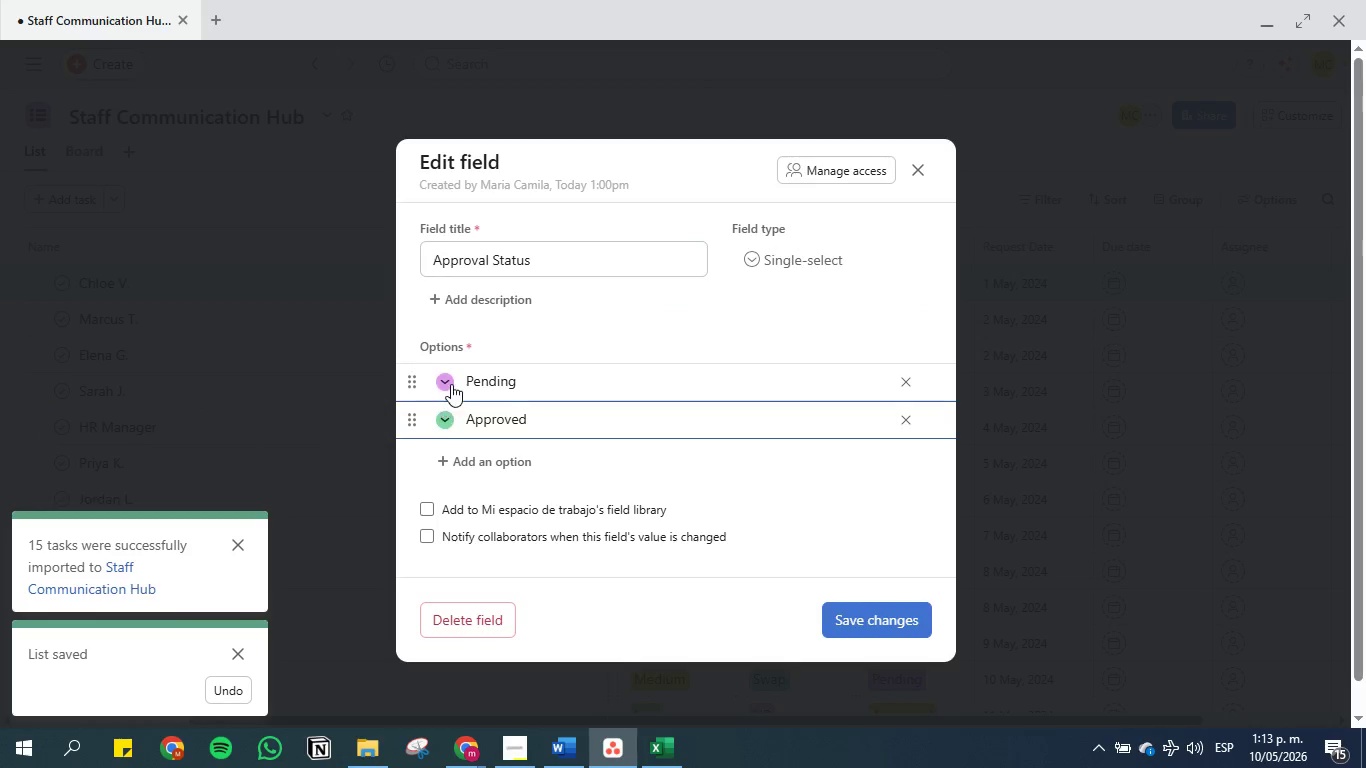 
left_click([451, 381])
 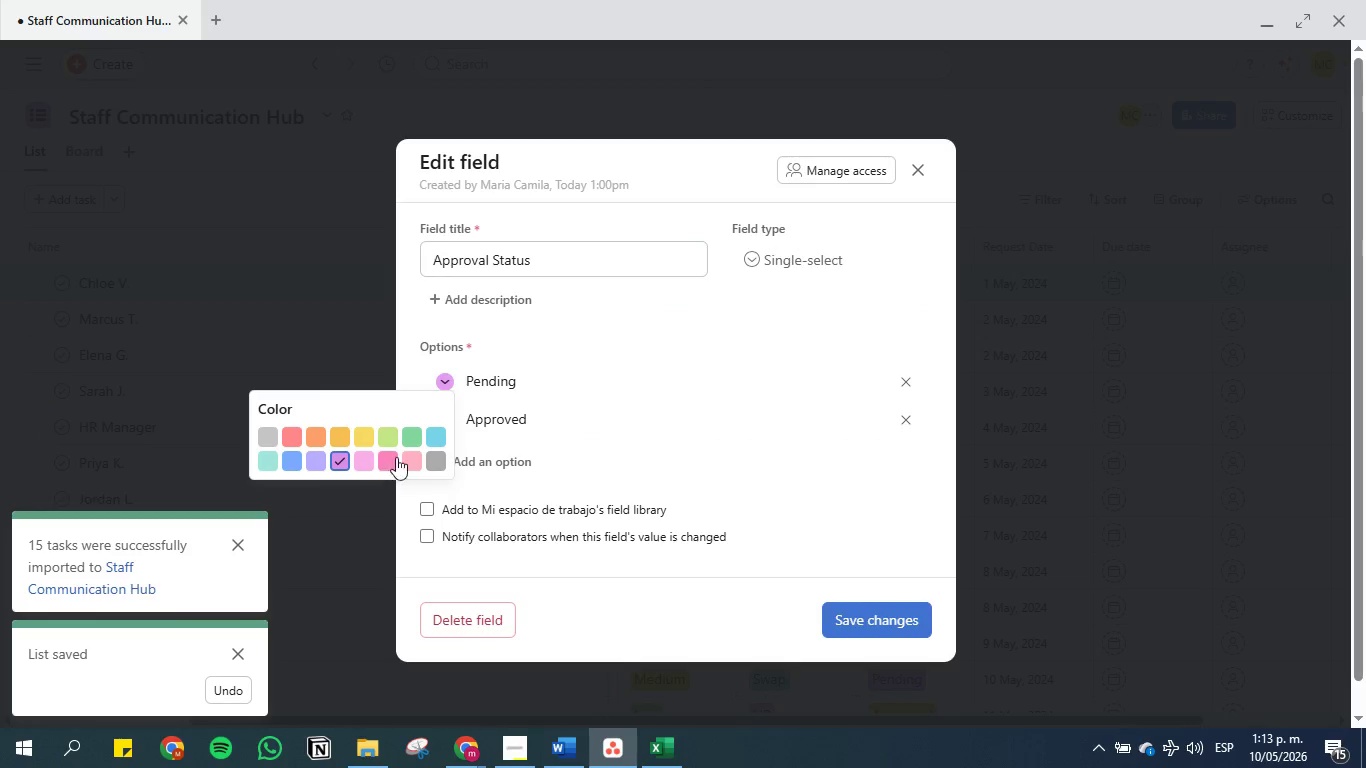 
left_click([390, 457])
 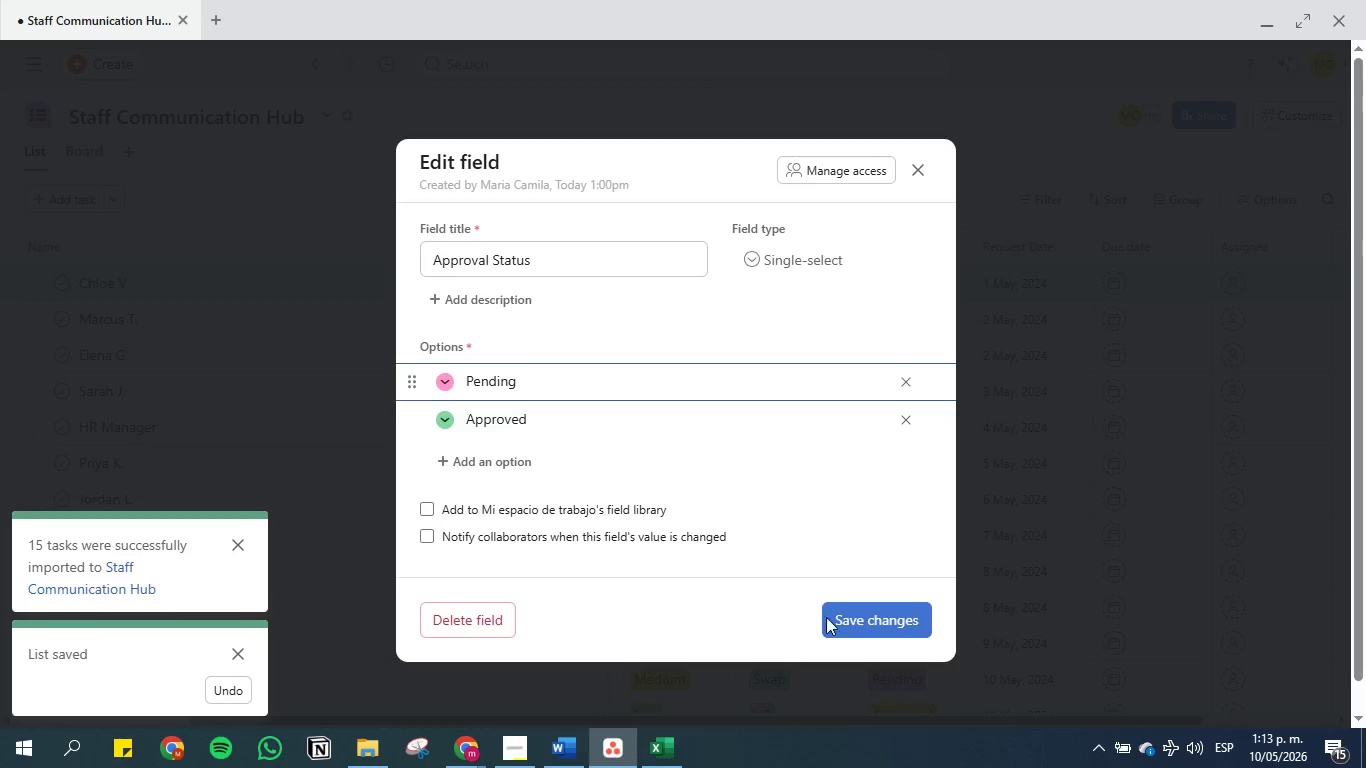 
left_click([875, 624])
 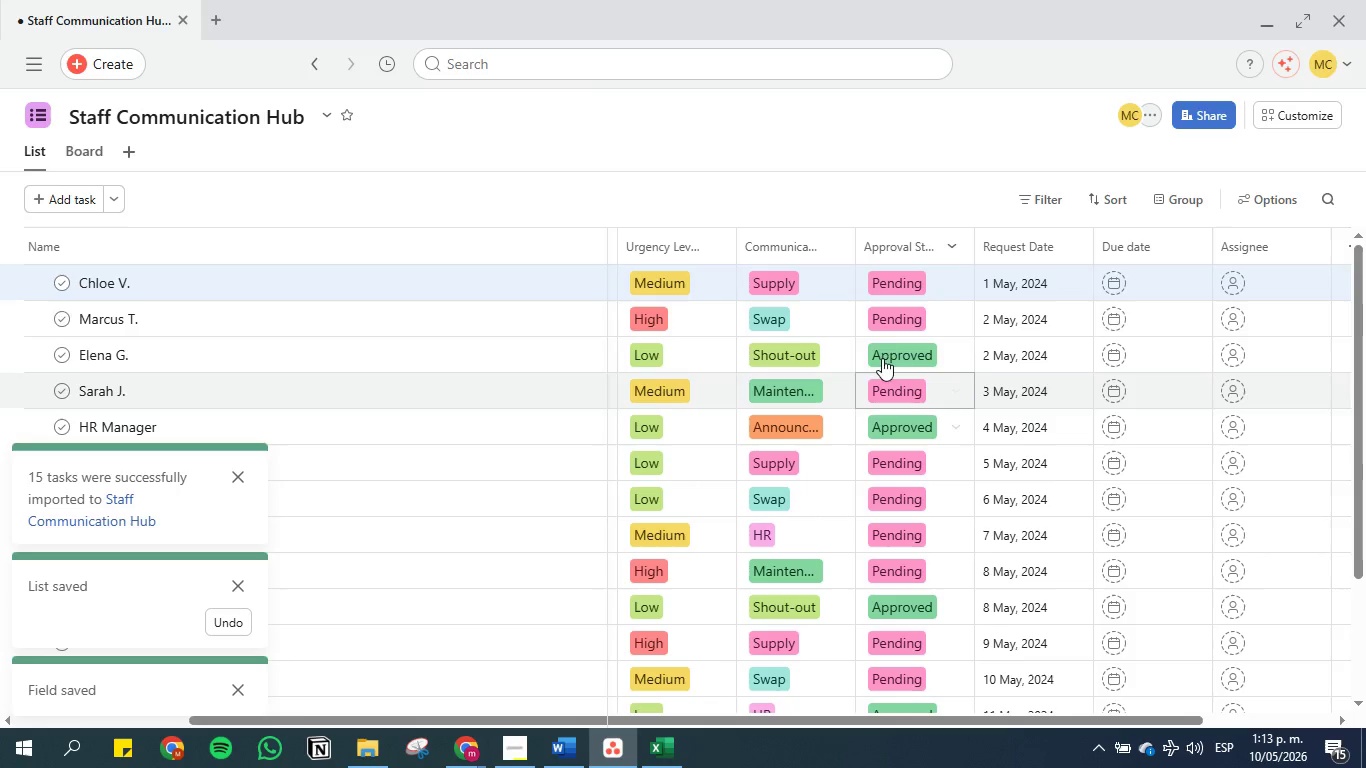 
scroll: coordinate [915, 359], scroll_direction: down, amount: 2.0
 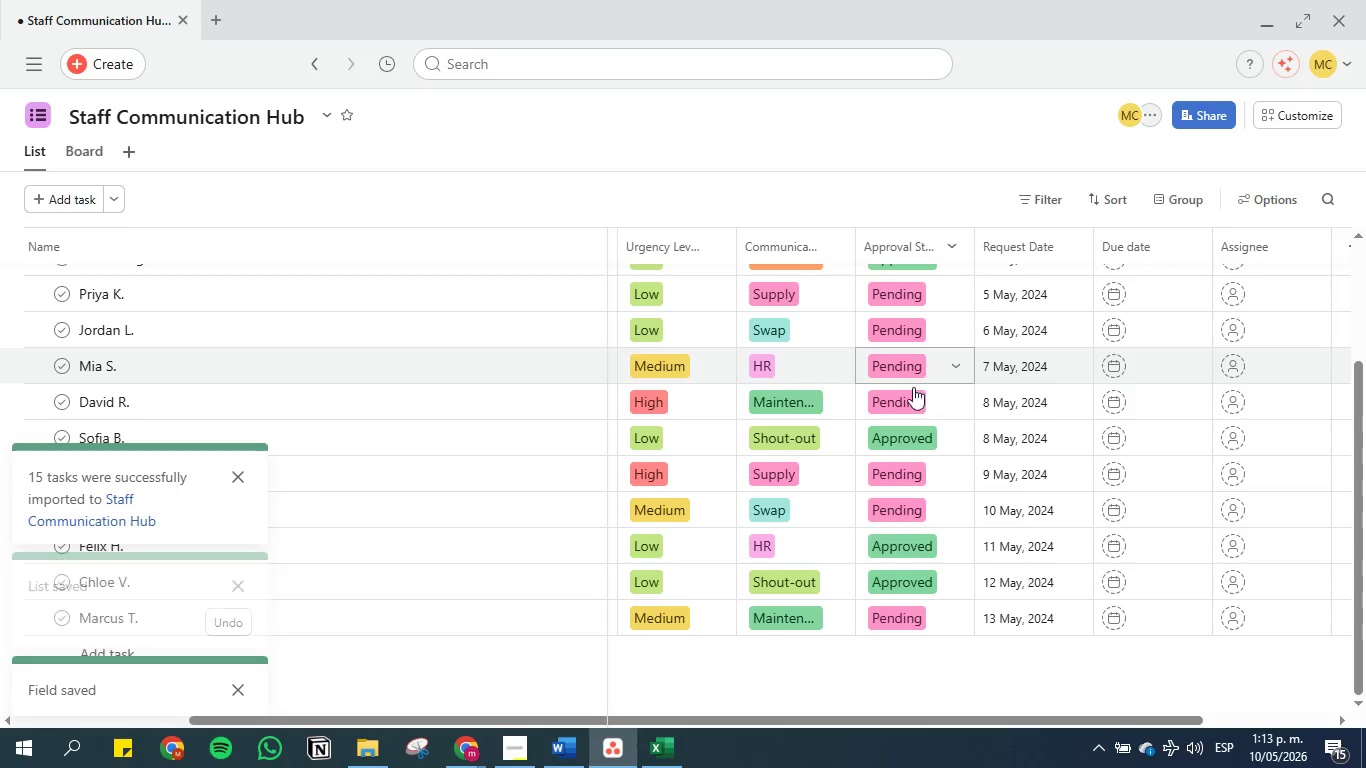 
scroll: coordinate [933, 390], scroll_direction: up, amount: 5.0
 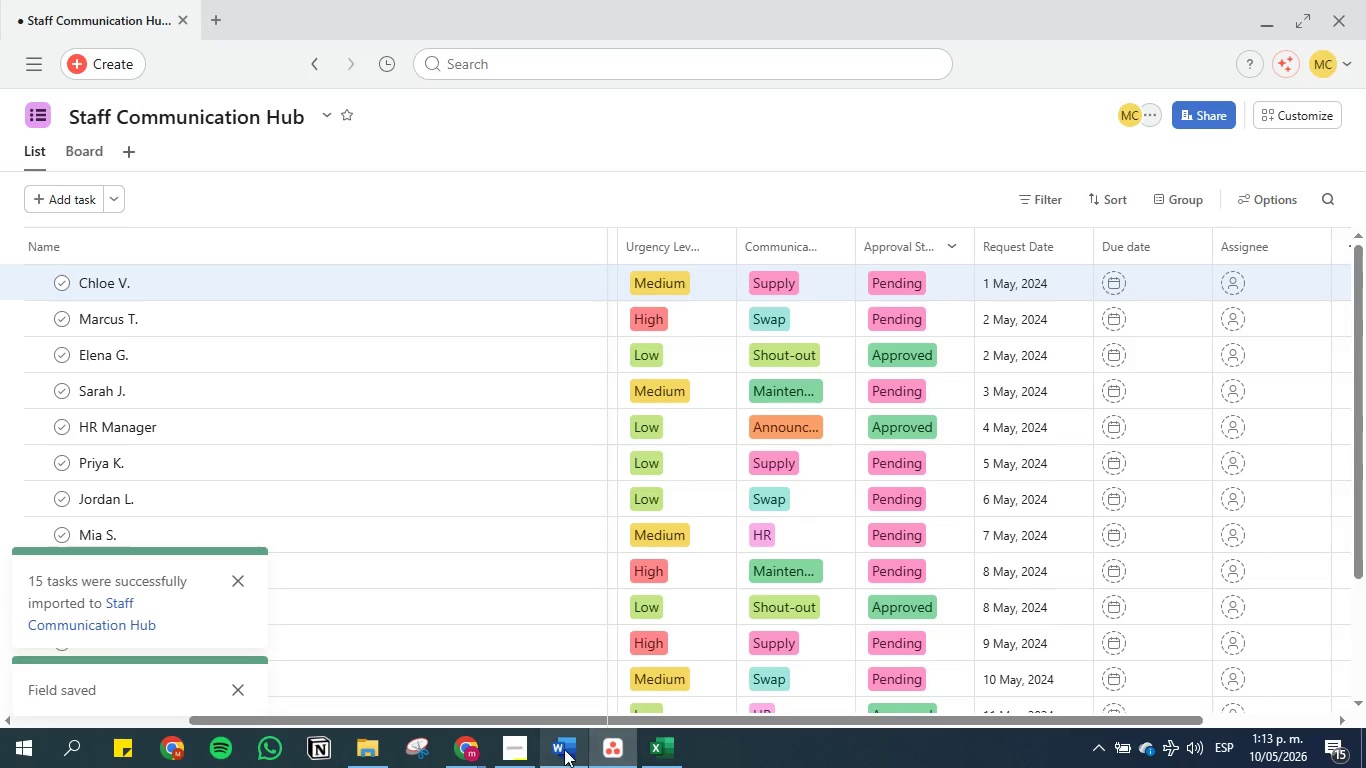 
left_click([565, 747])
 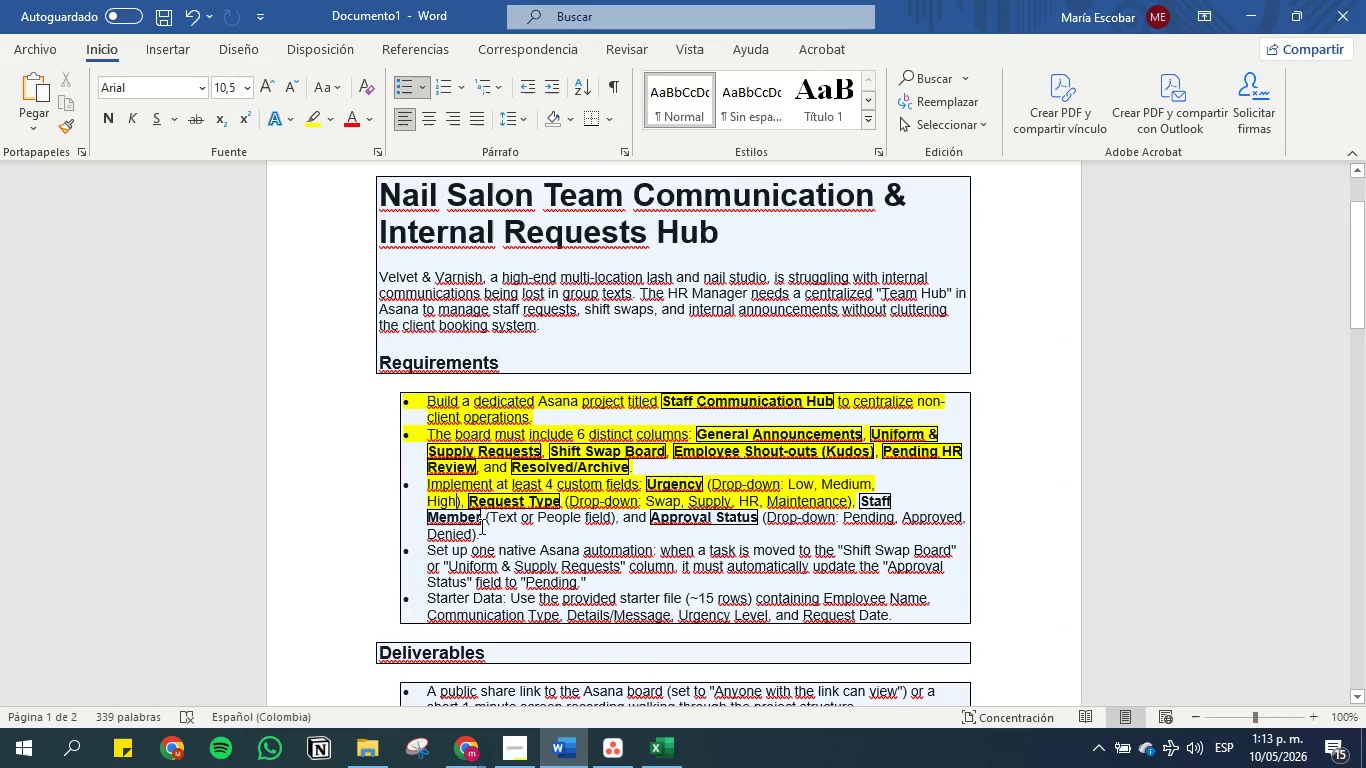 
left_click_drag(start_coordinate=[480, 526], to_coordinate=[413, 512])
 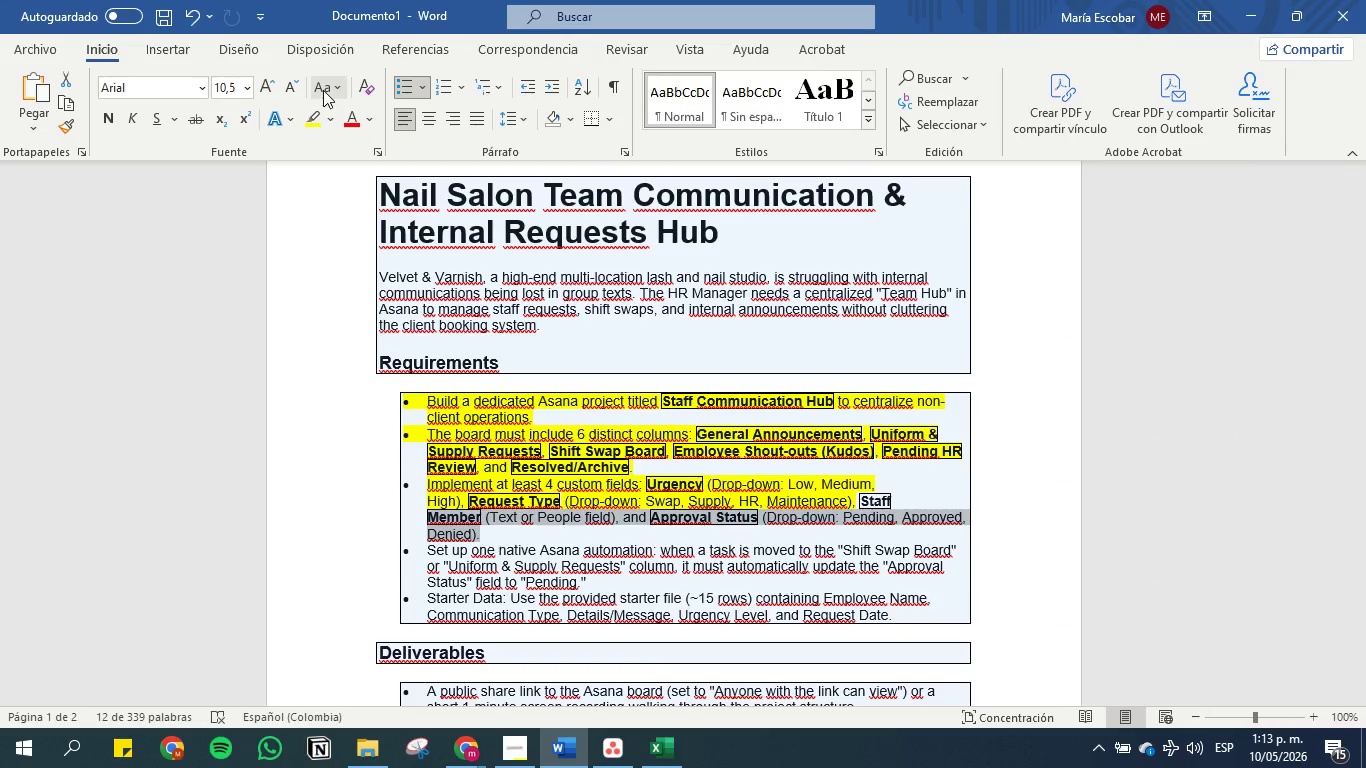 
mouse_move([326, 136])
 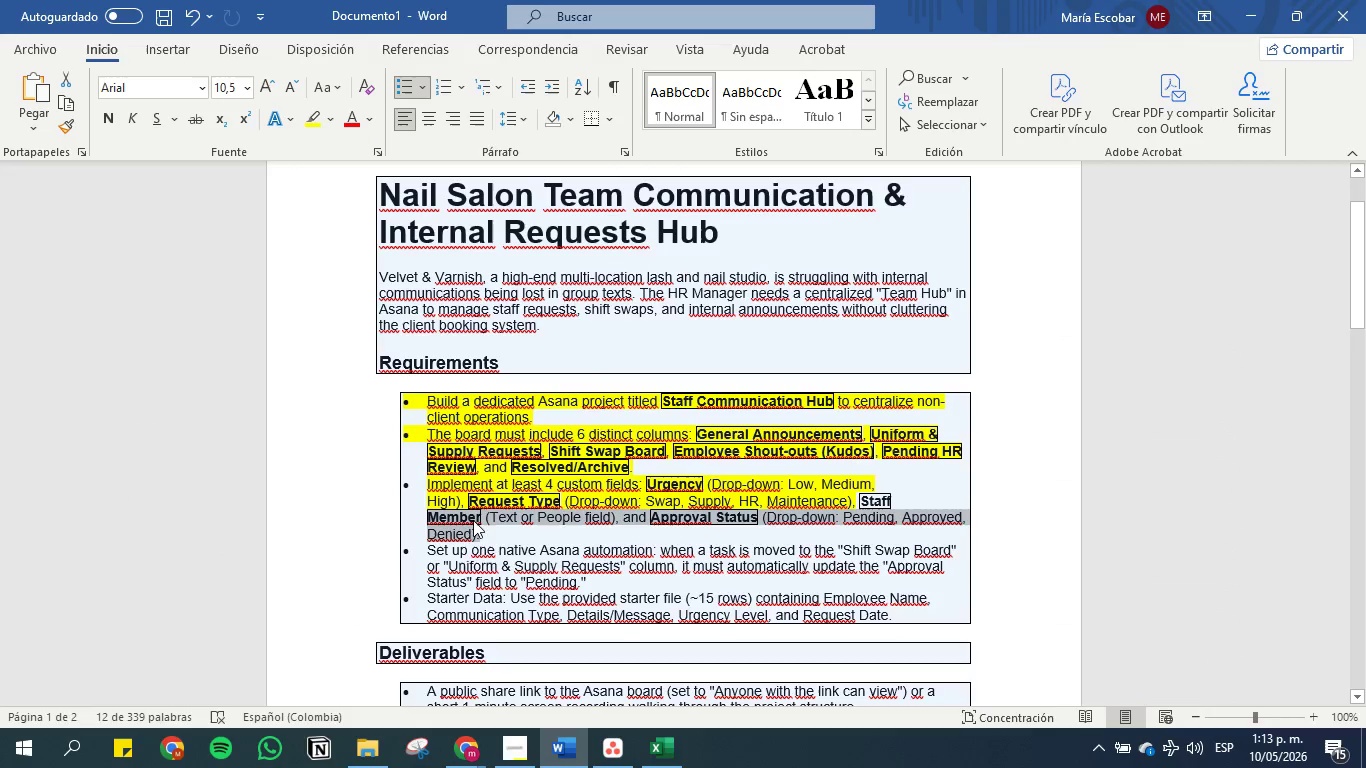 
left_click([463, 521])
 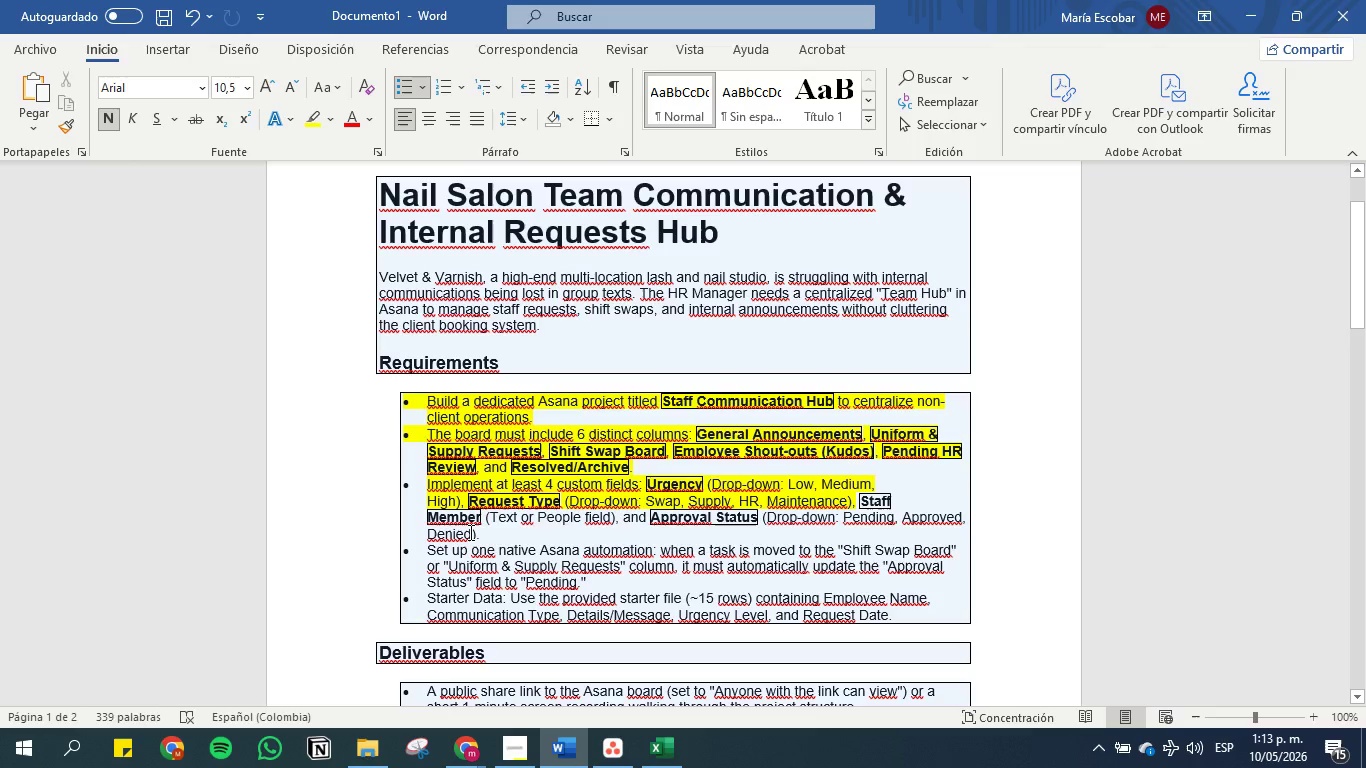 
left_click_drag(start_coordinate=[469, 532], to_coordinate=[427, 531])
 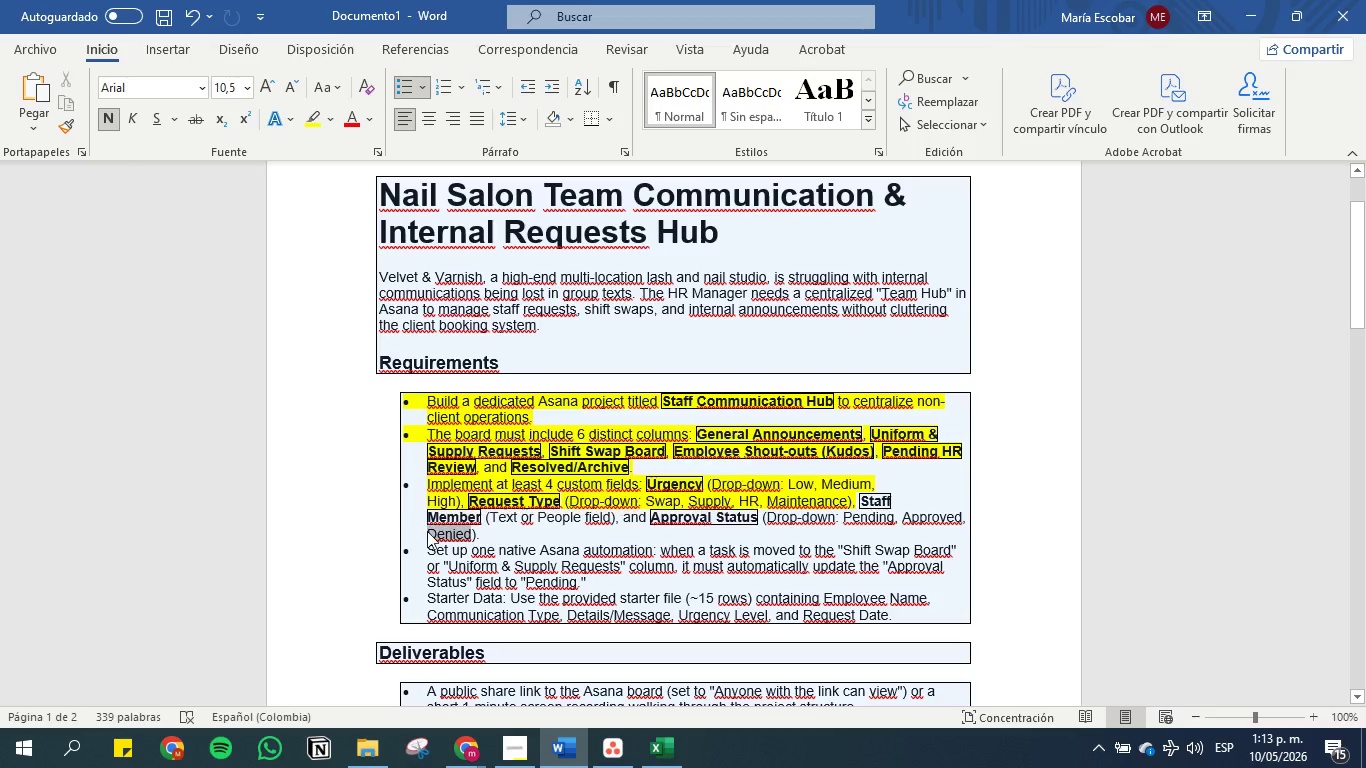 
key(Control+C)
 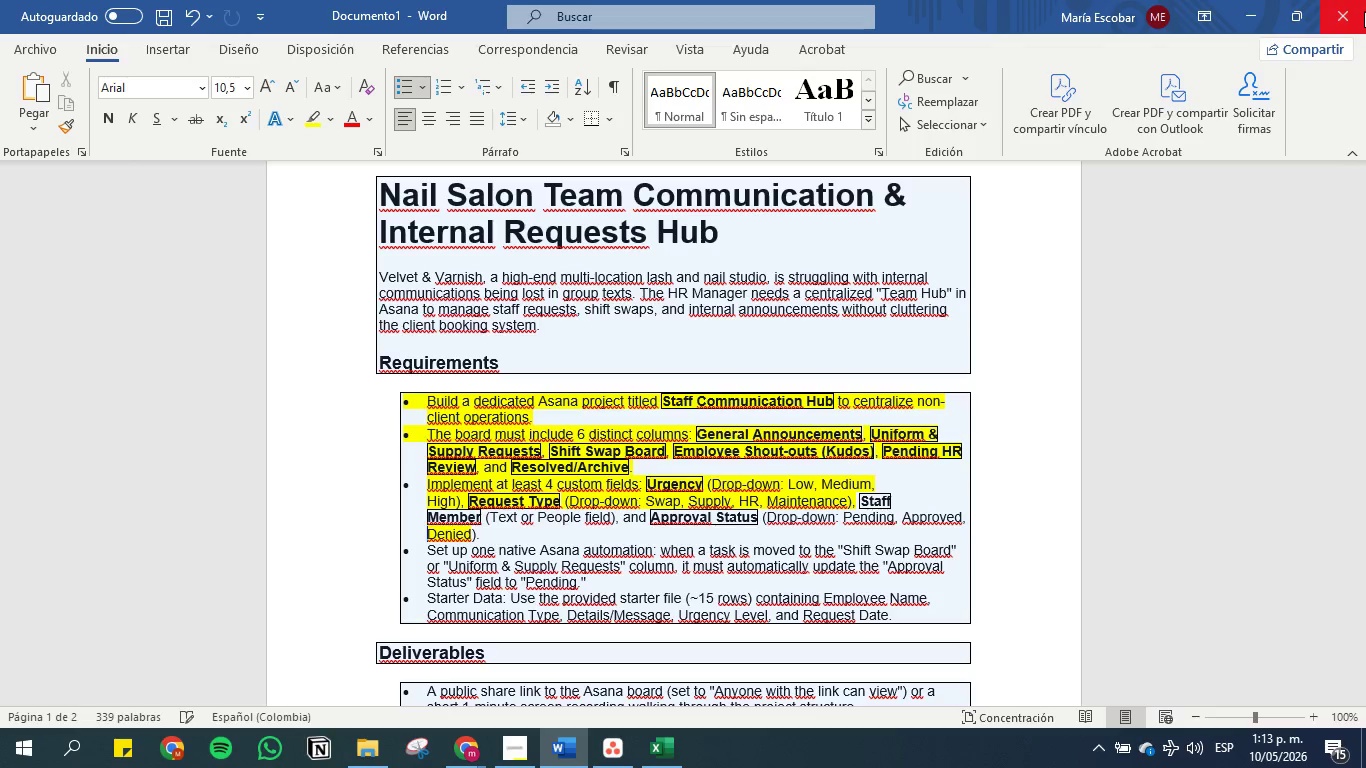 
left_click([1239, 8])
 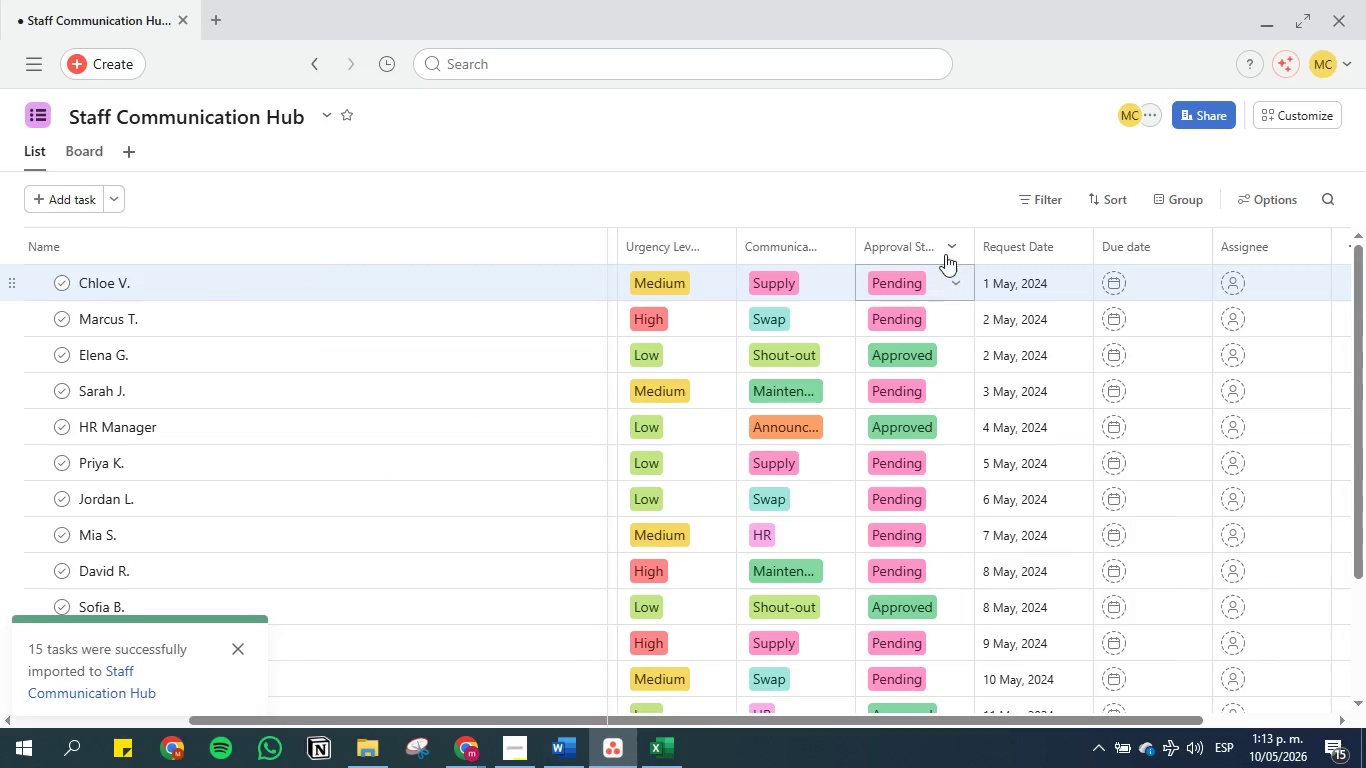 
left_click([951, 245])
 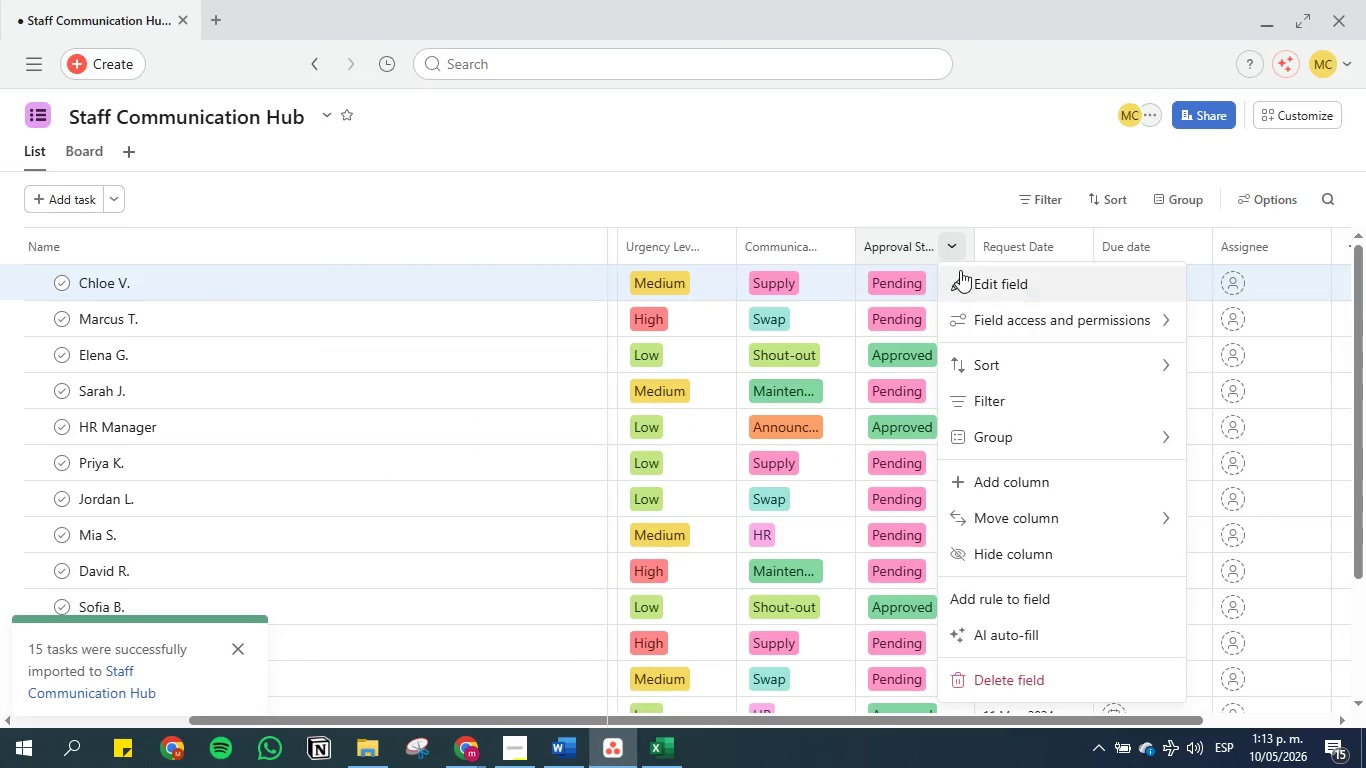 
left_click([969, 272])
 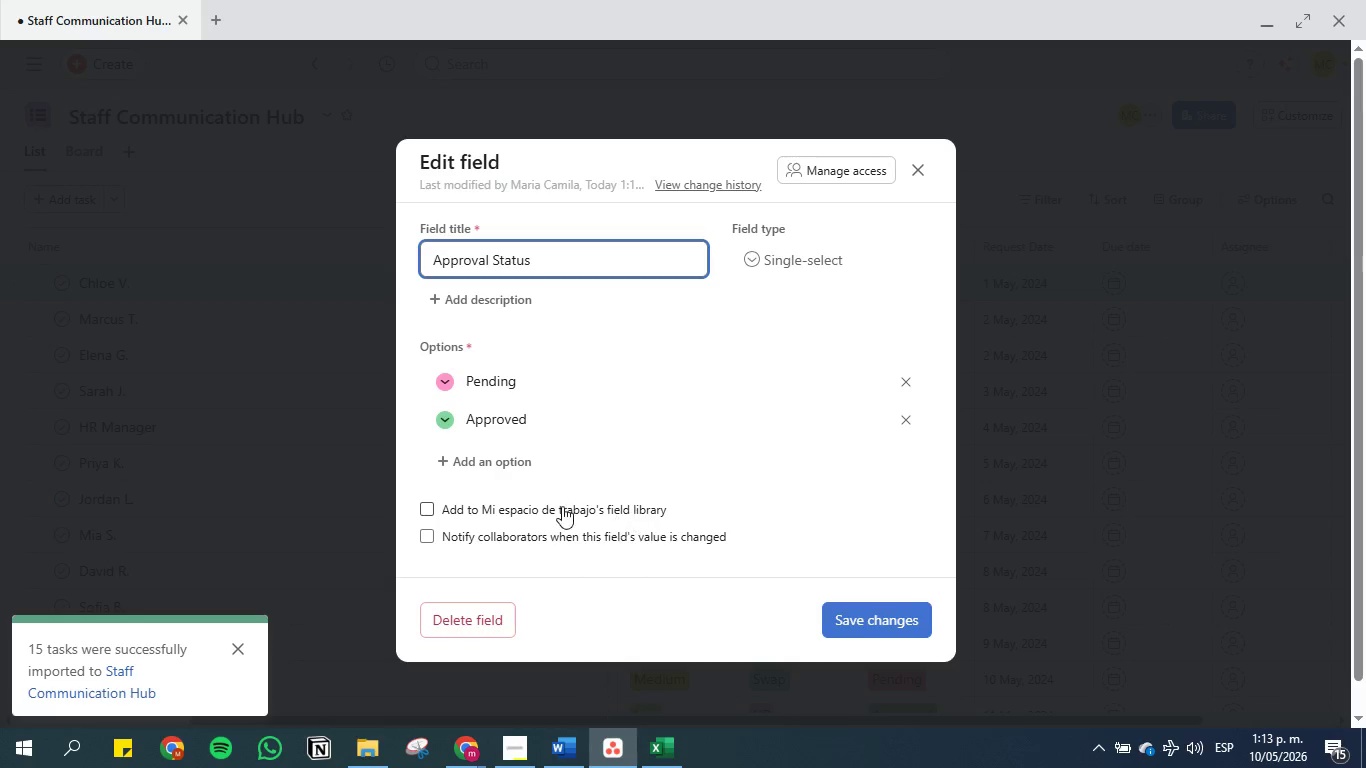 
left_click([513, 464])
 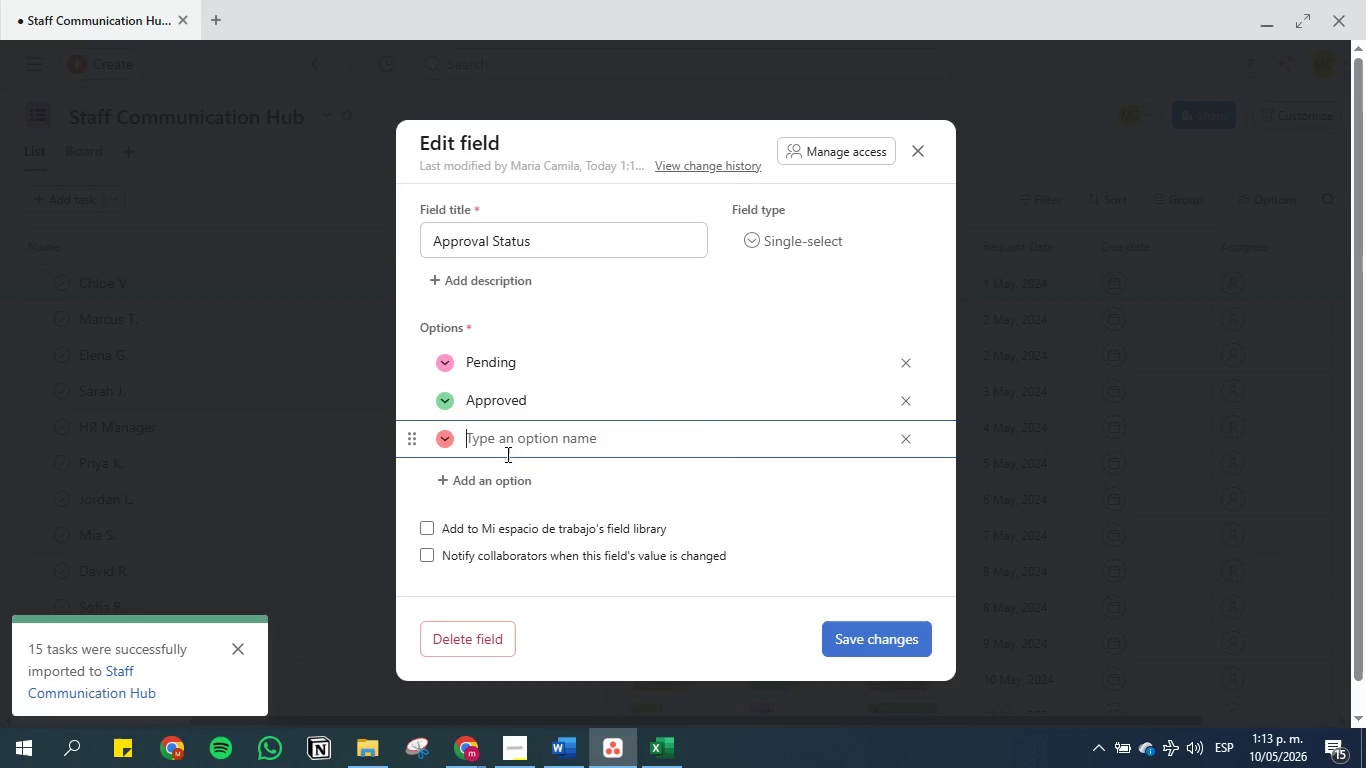 
left_click([508, 439])
 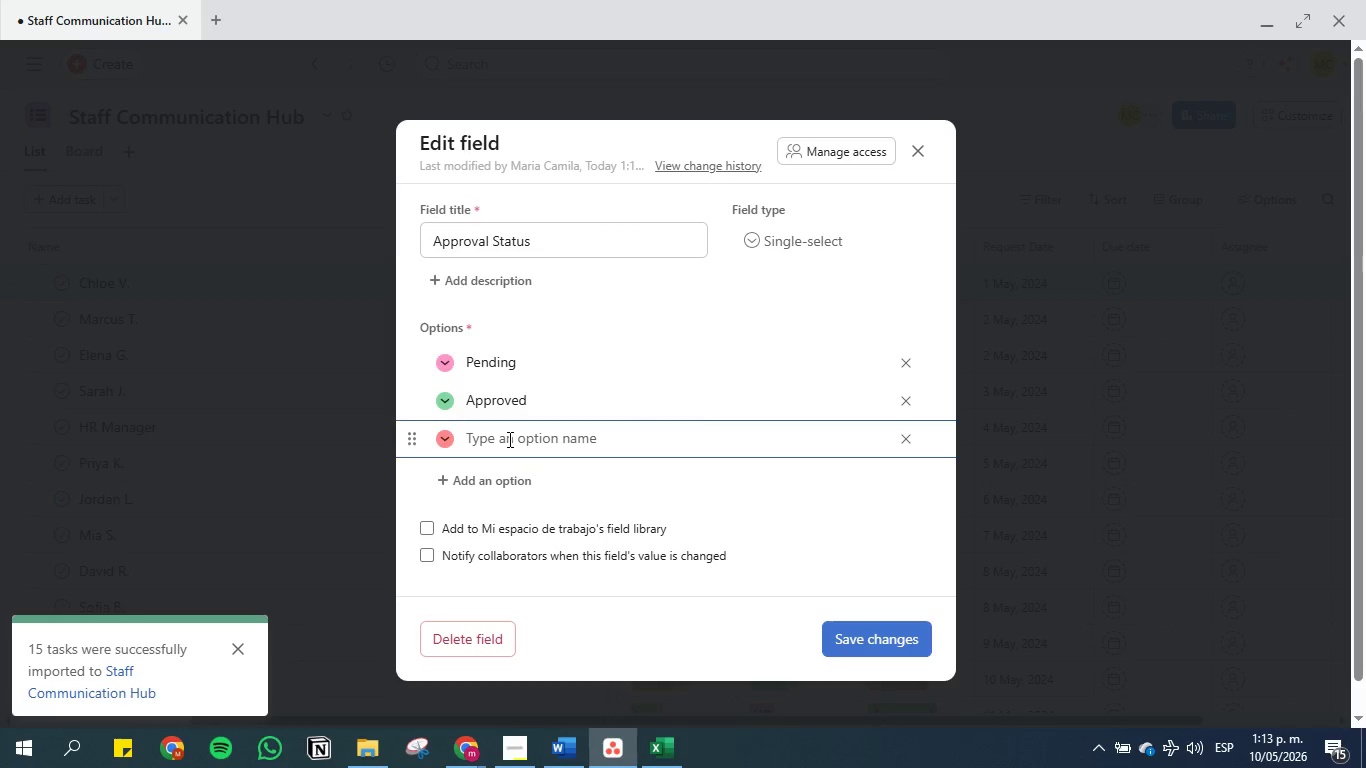 
key(Control+V)
 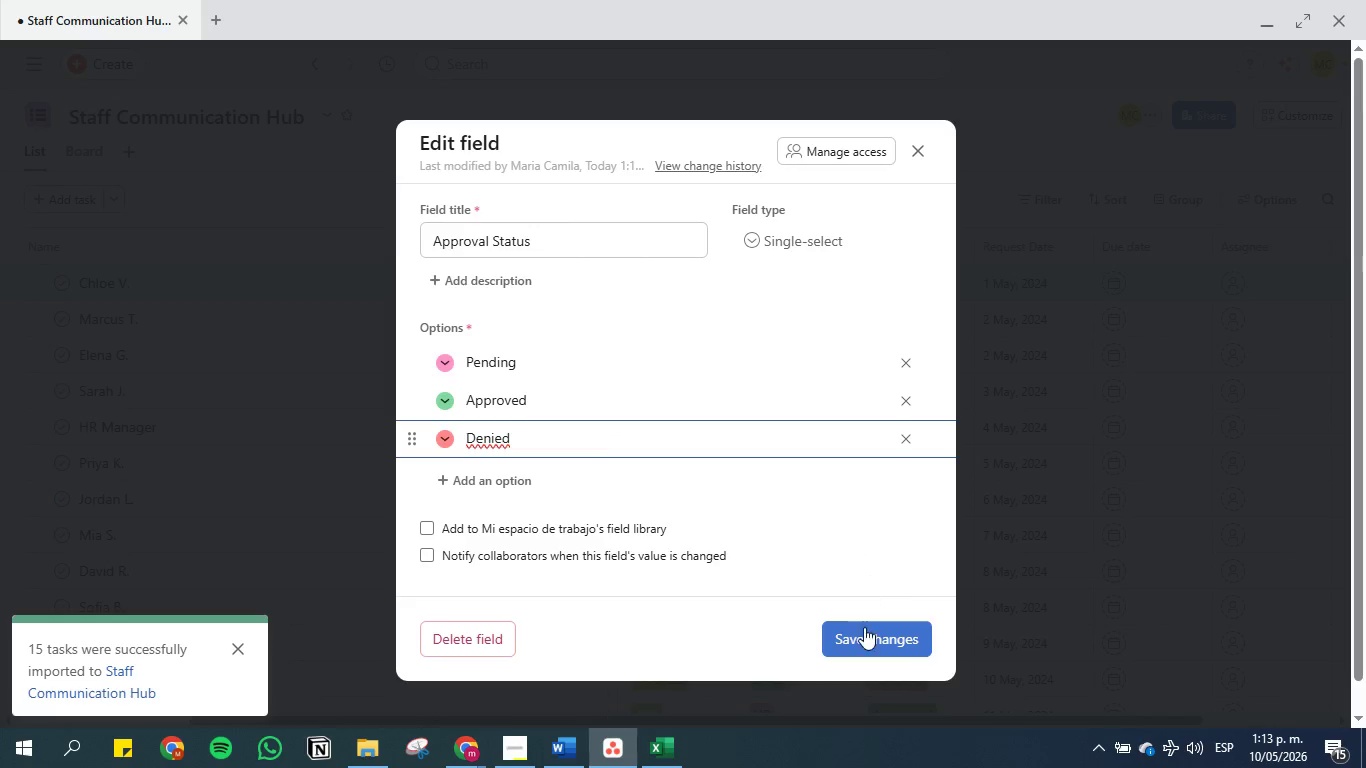 
left_click([867, 642])
 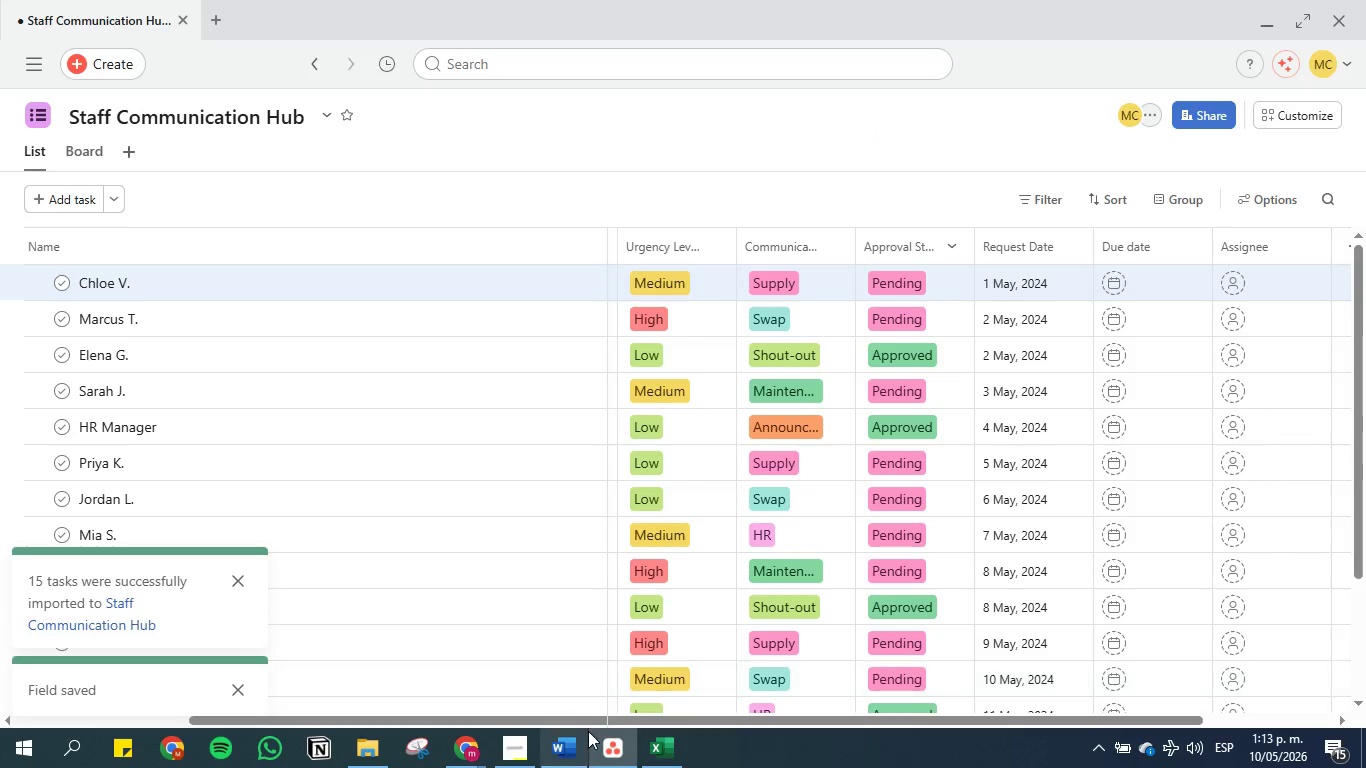 
left_click([569, 745])
 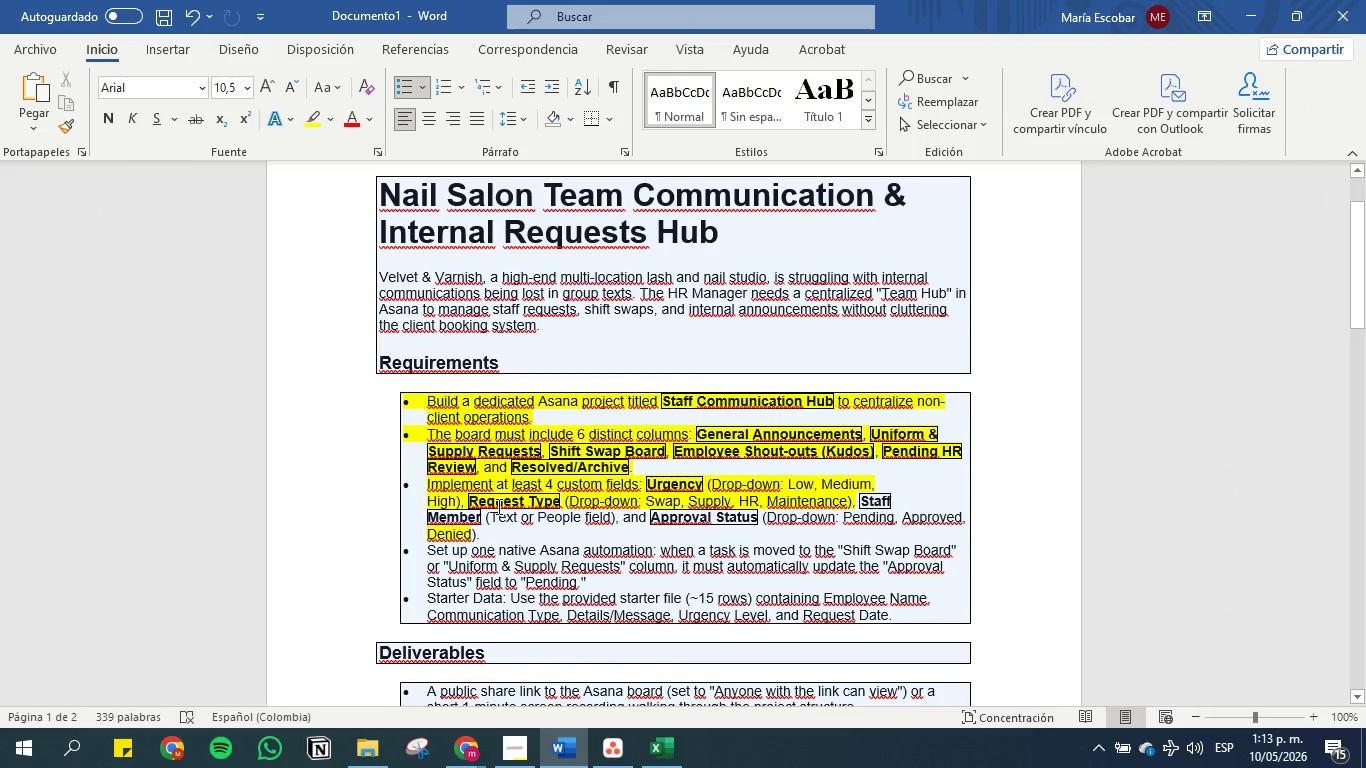 
left_click([483, 522])
 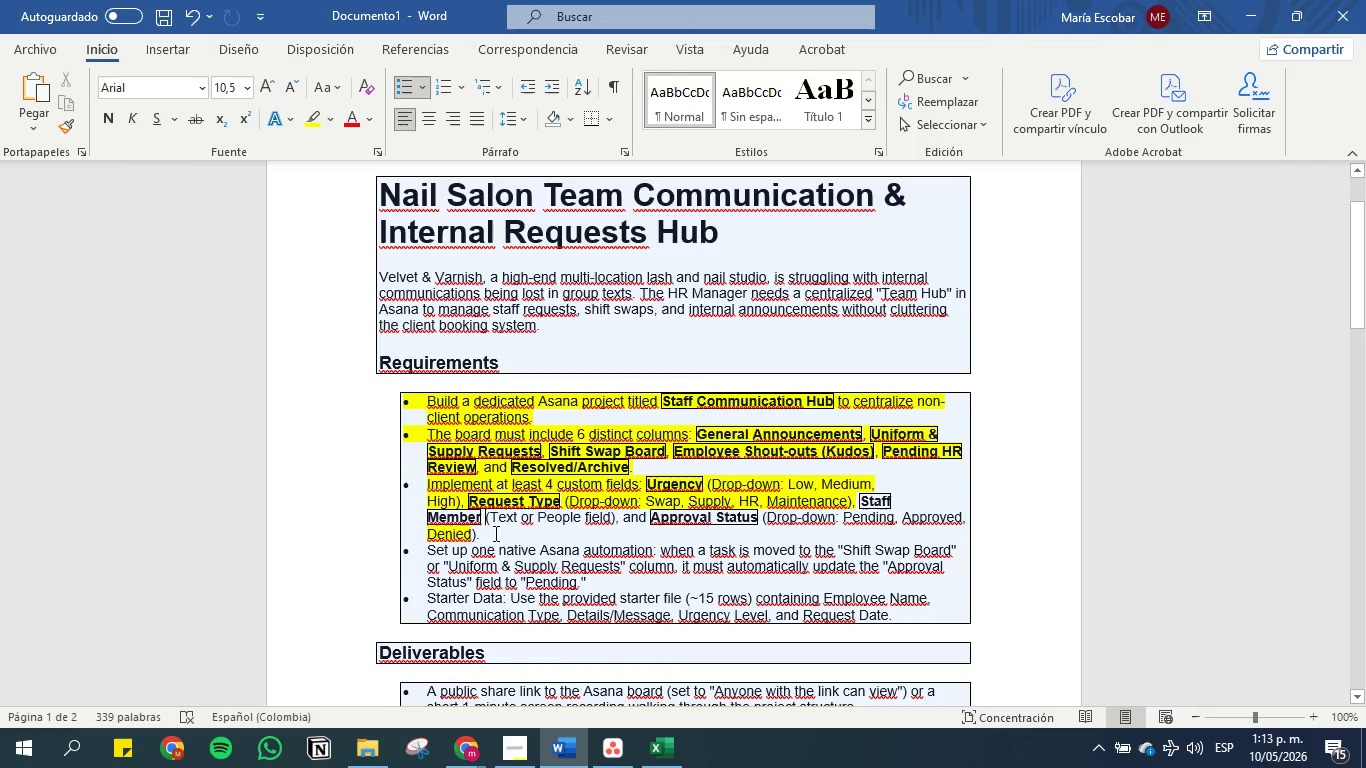 
left_click_drag(start_coordinate=[494, 533], to_coordinate=[408, 513])
 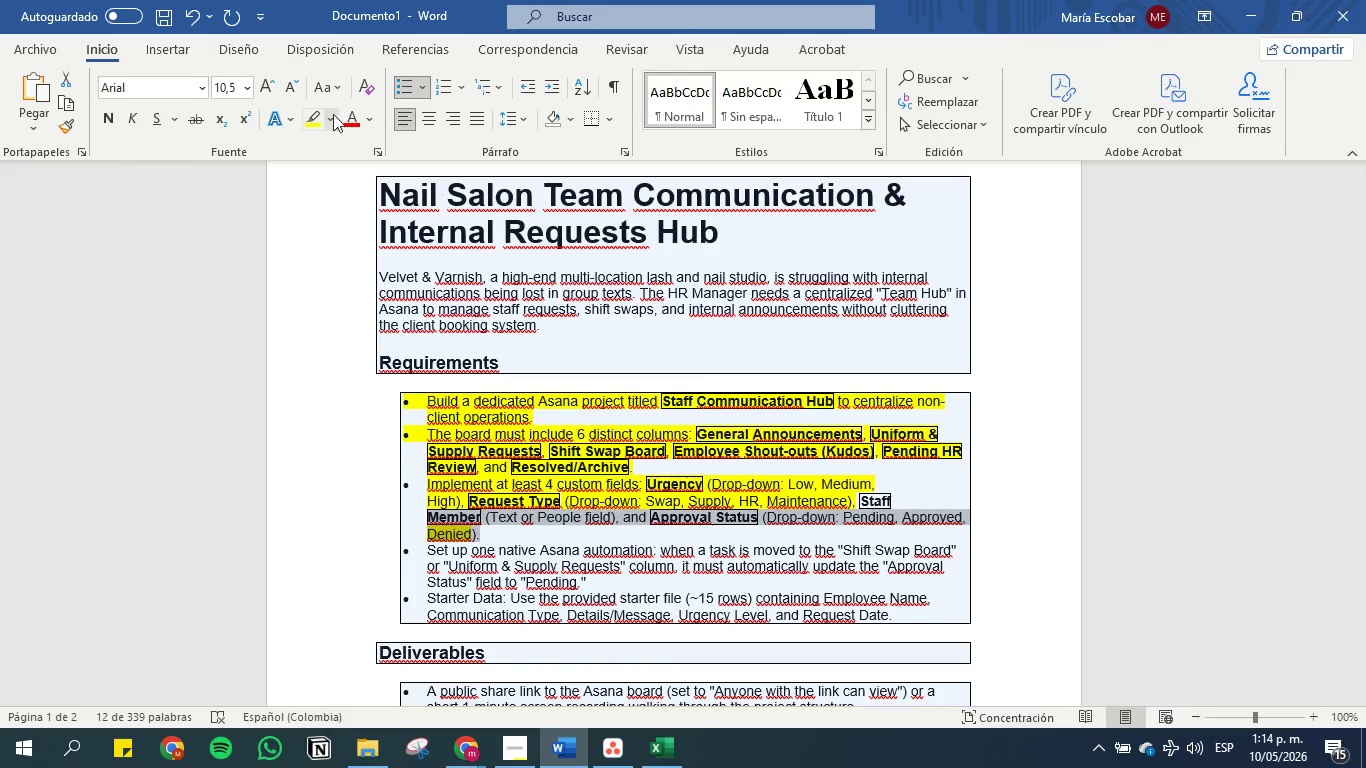 
left_click([309, 114])
 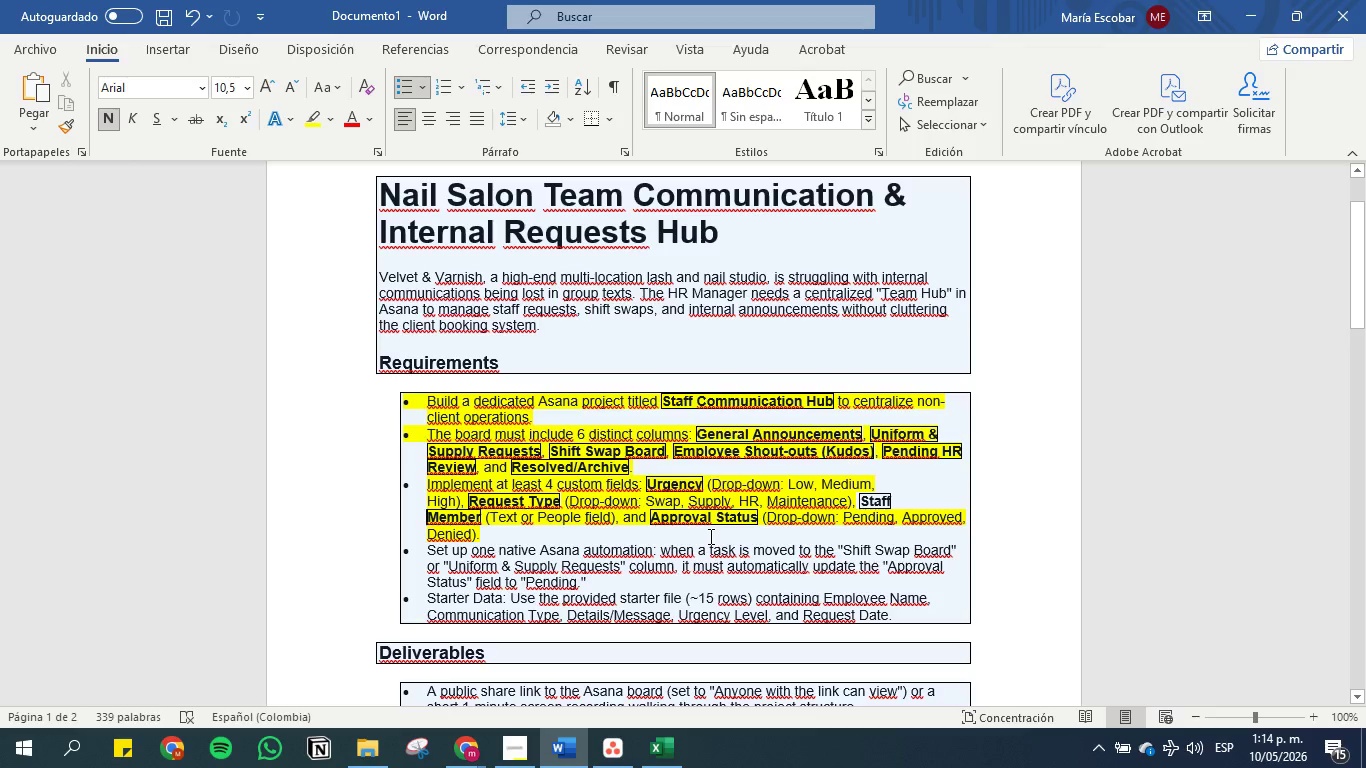 
wait(12.02)
 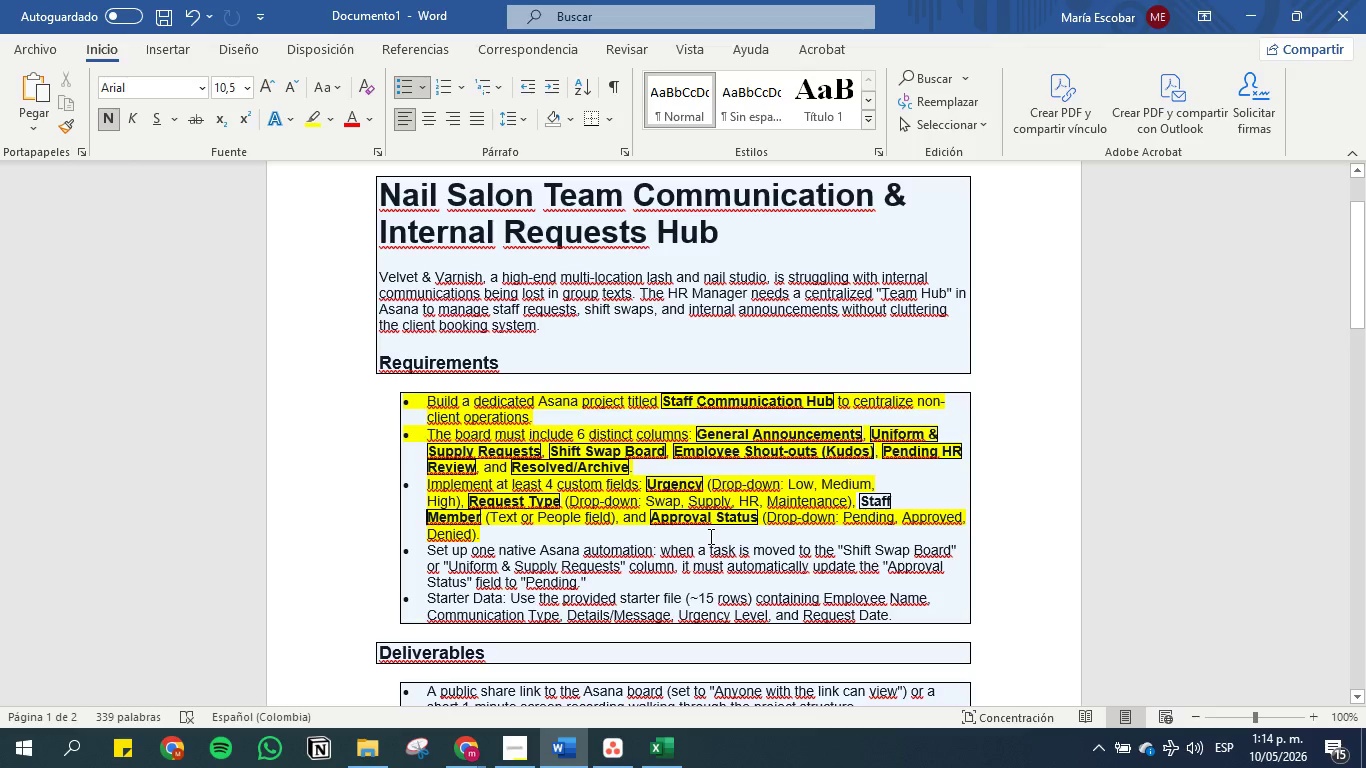 
left_click_drag(start_coordinate=[657, 549], to_coordinate=[677, 576])
 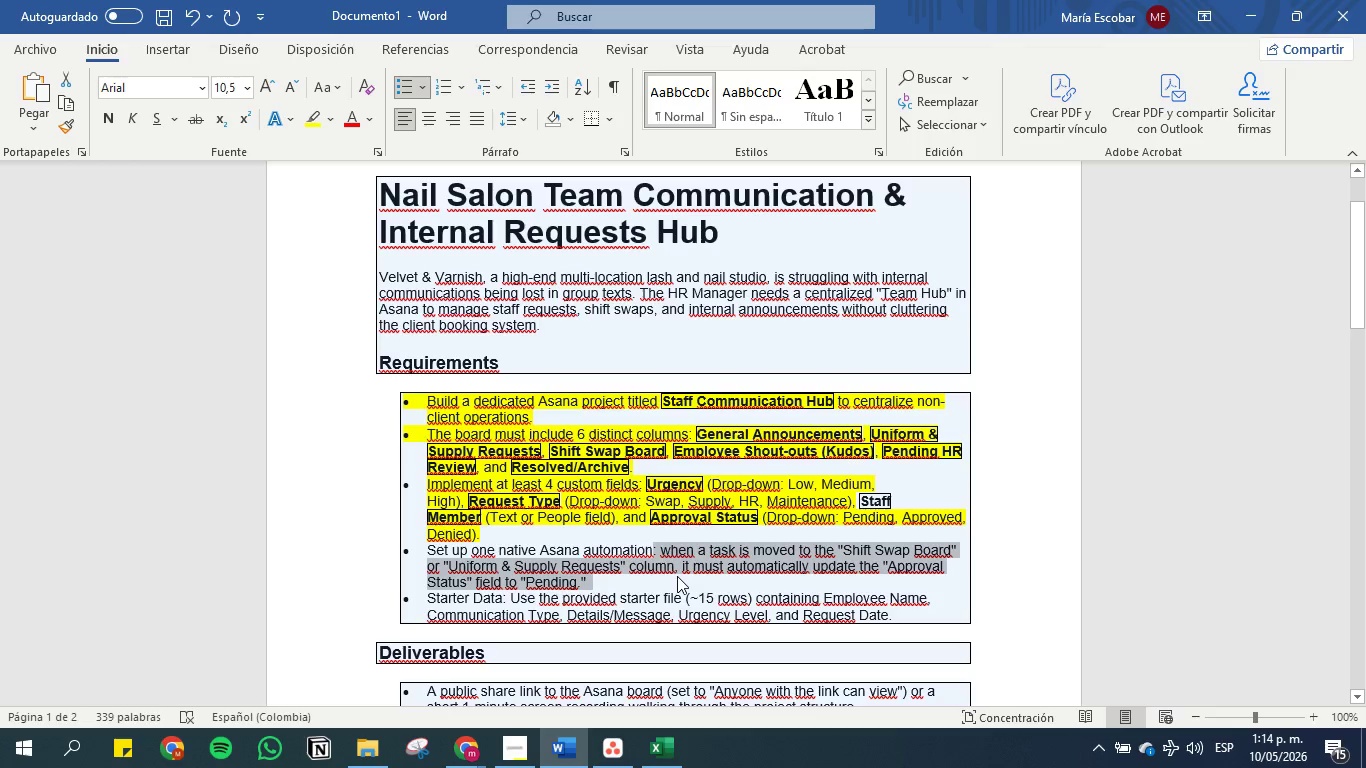 
key(Control+C)
 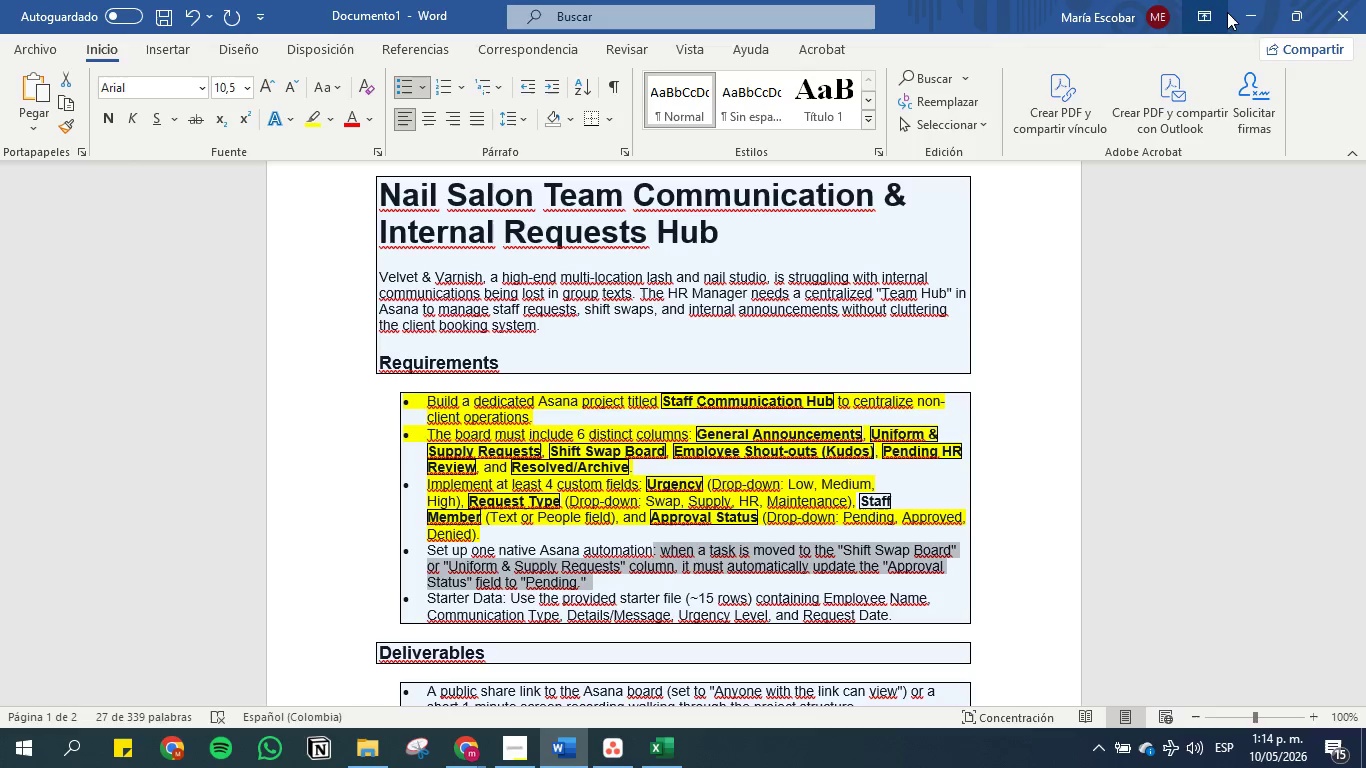 
left_click([1263, 12])
 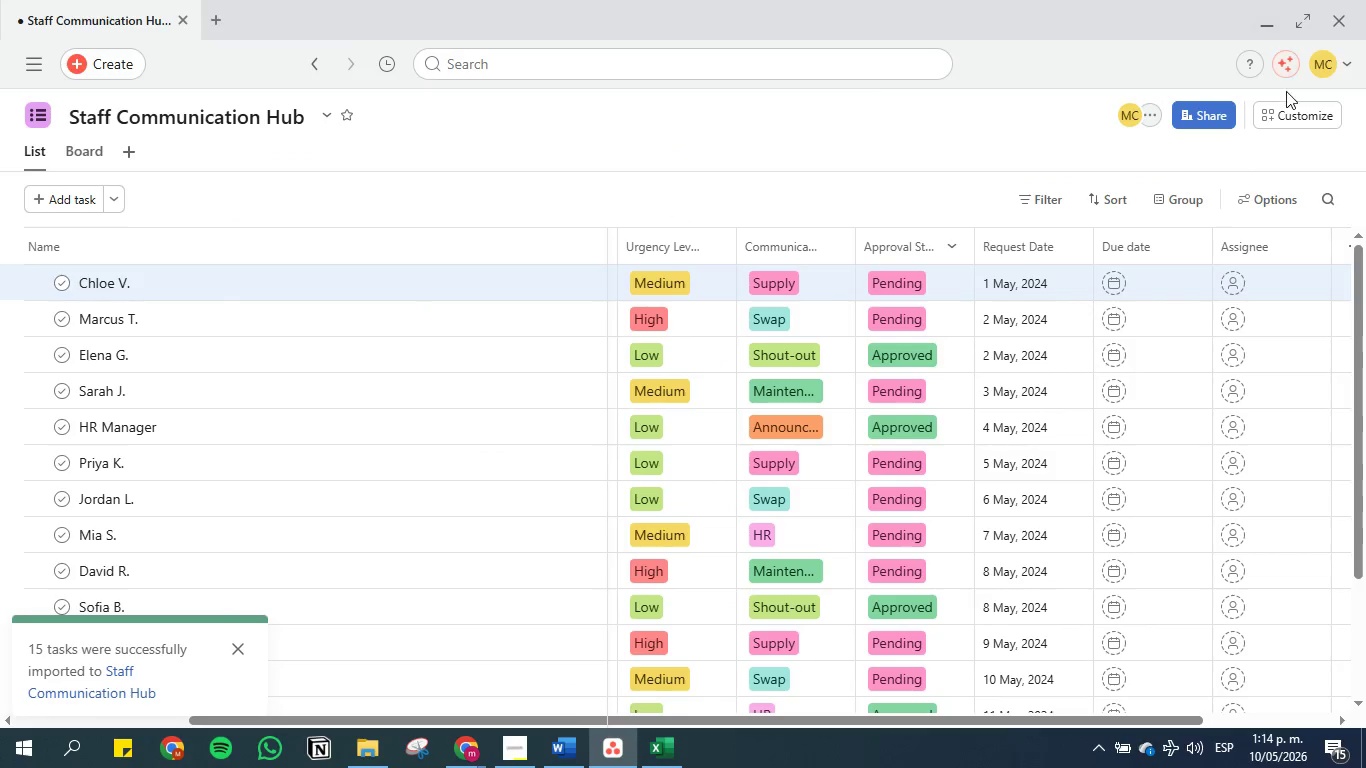 
left_click([1278, 107])
 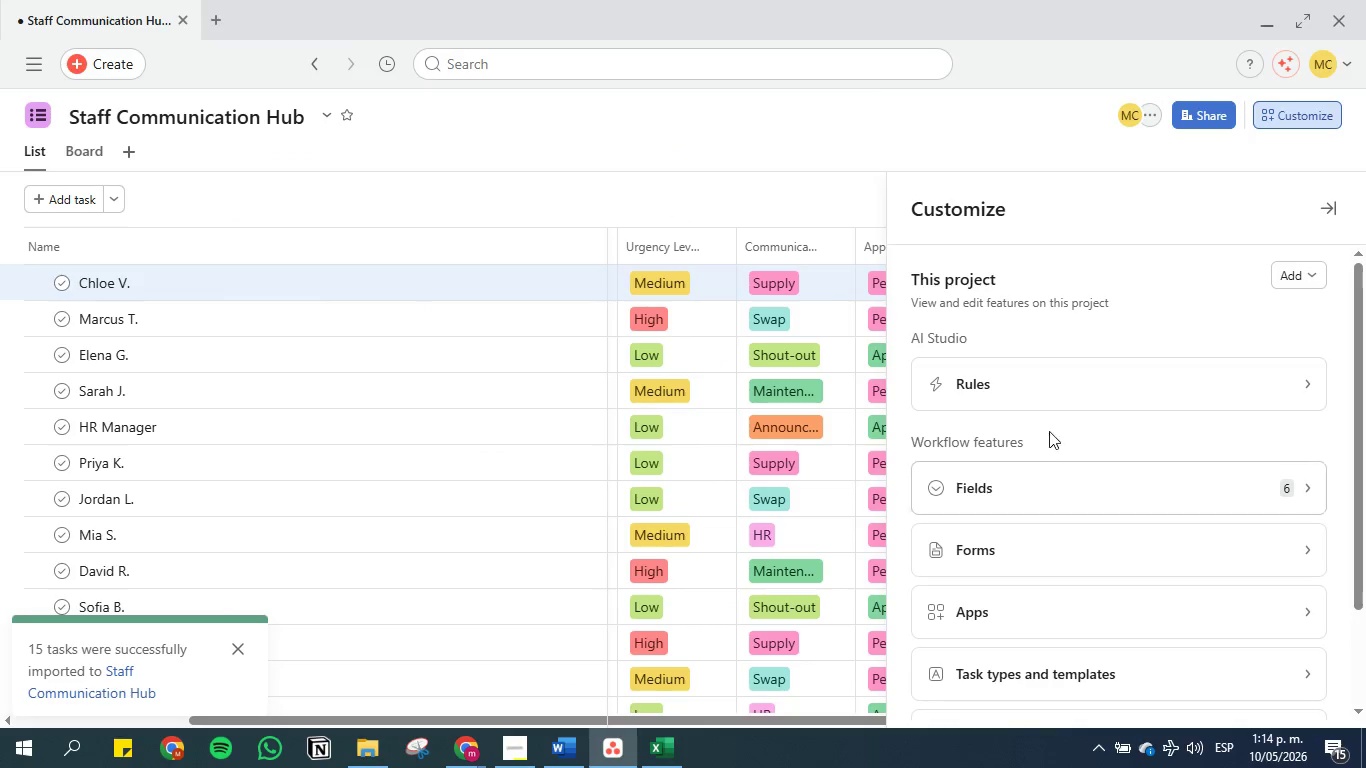 
left_click([1060, 383])
 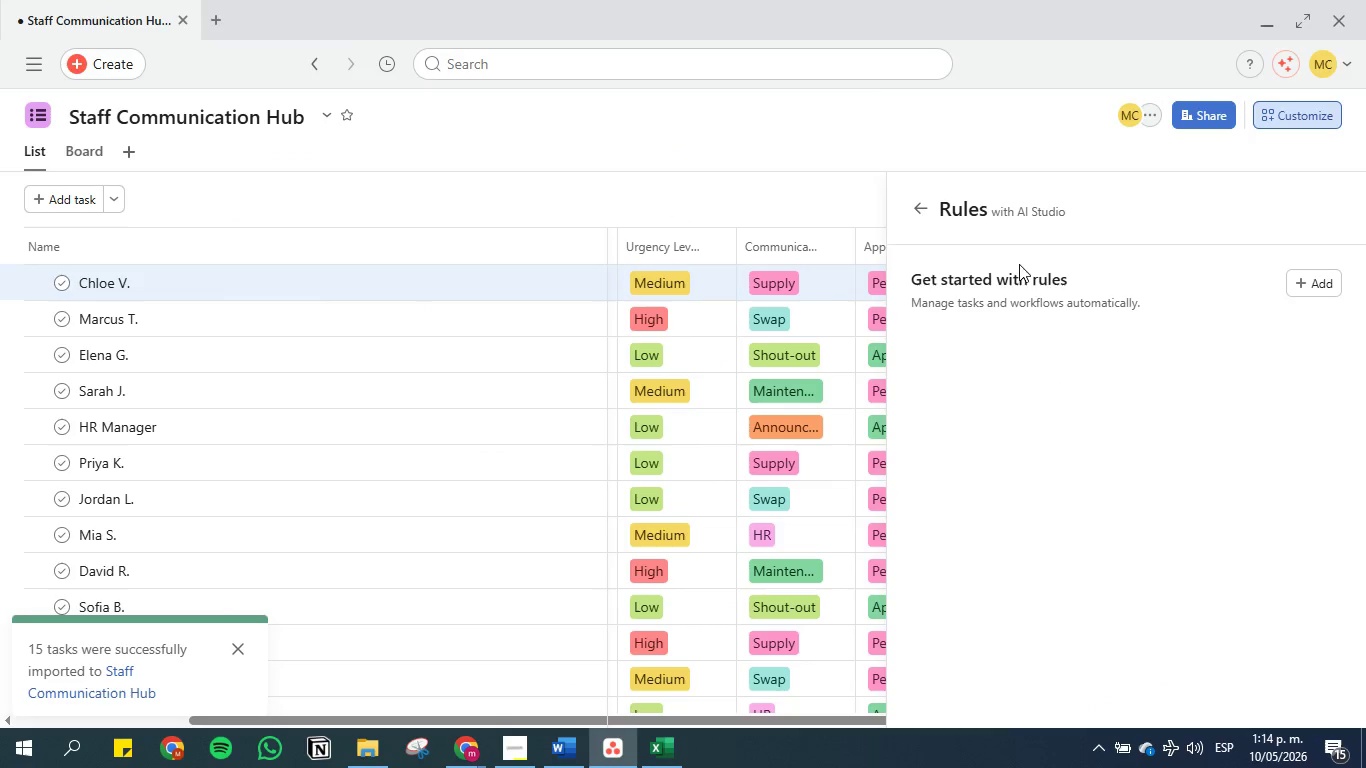 
left_click([1303, 275])
 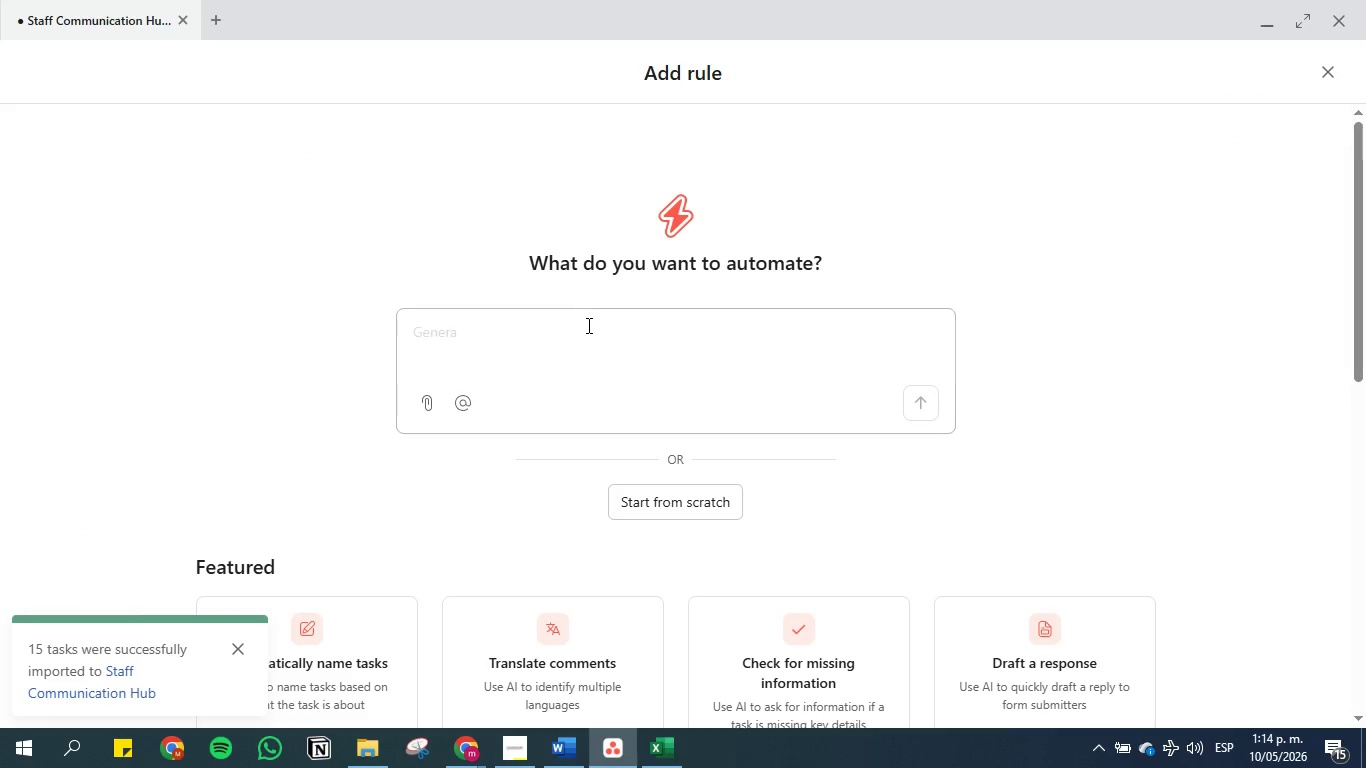 
double_click([587, 325])
 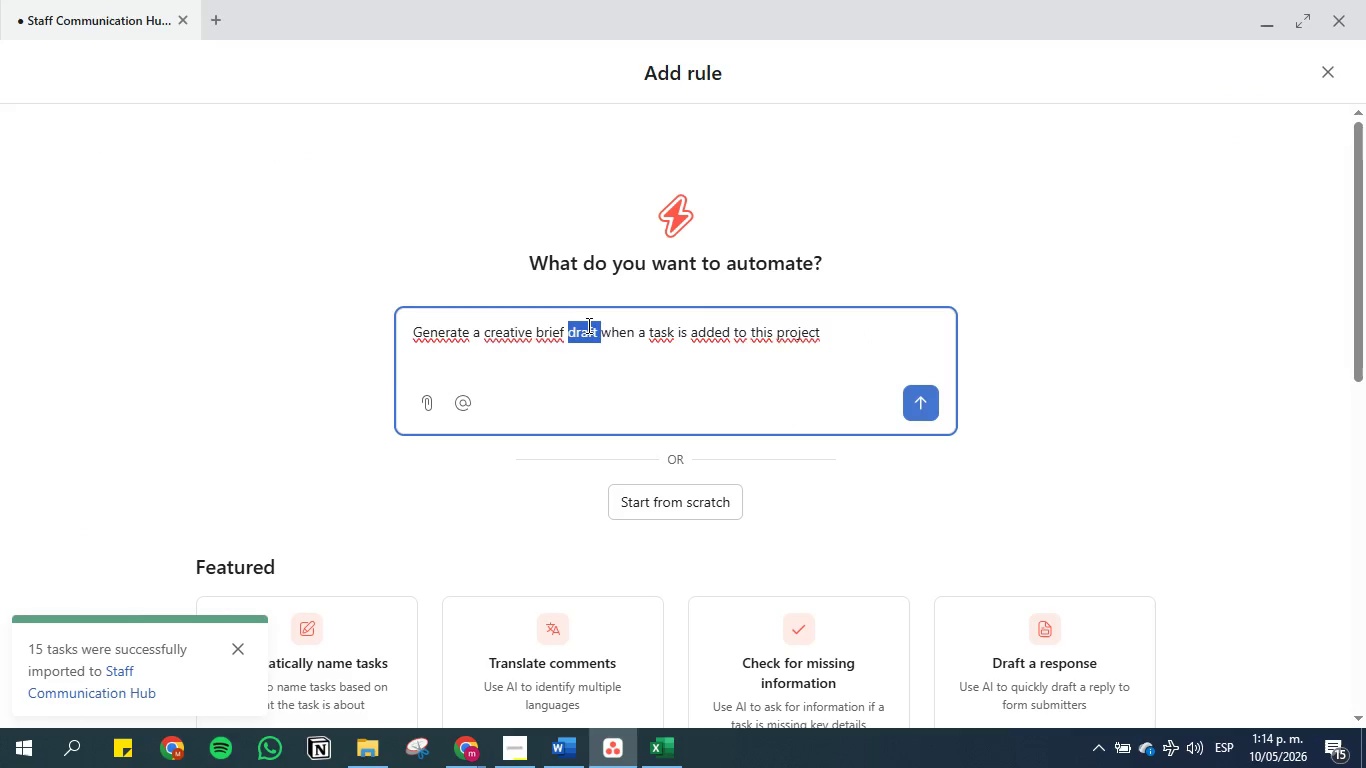 
triple_click([587, 325])
 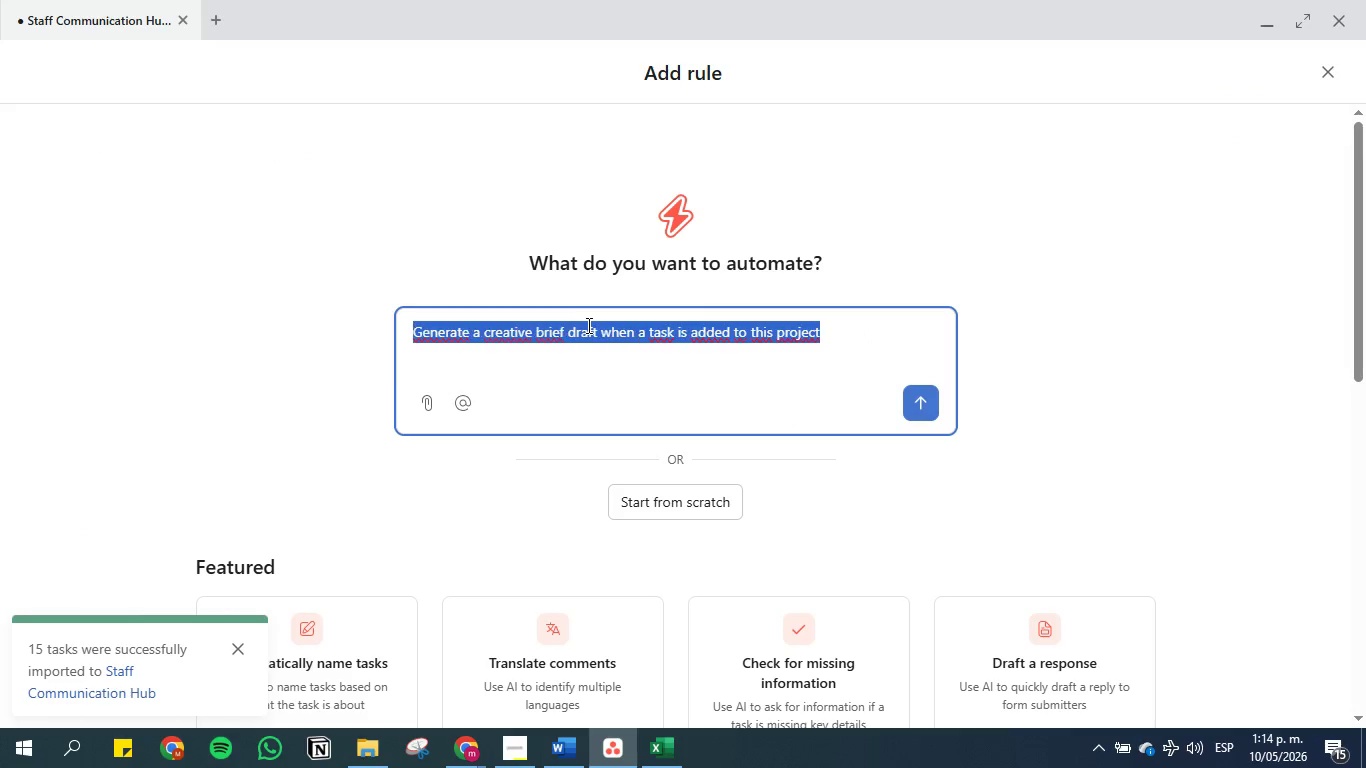 
triple_click([587, 325])
 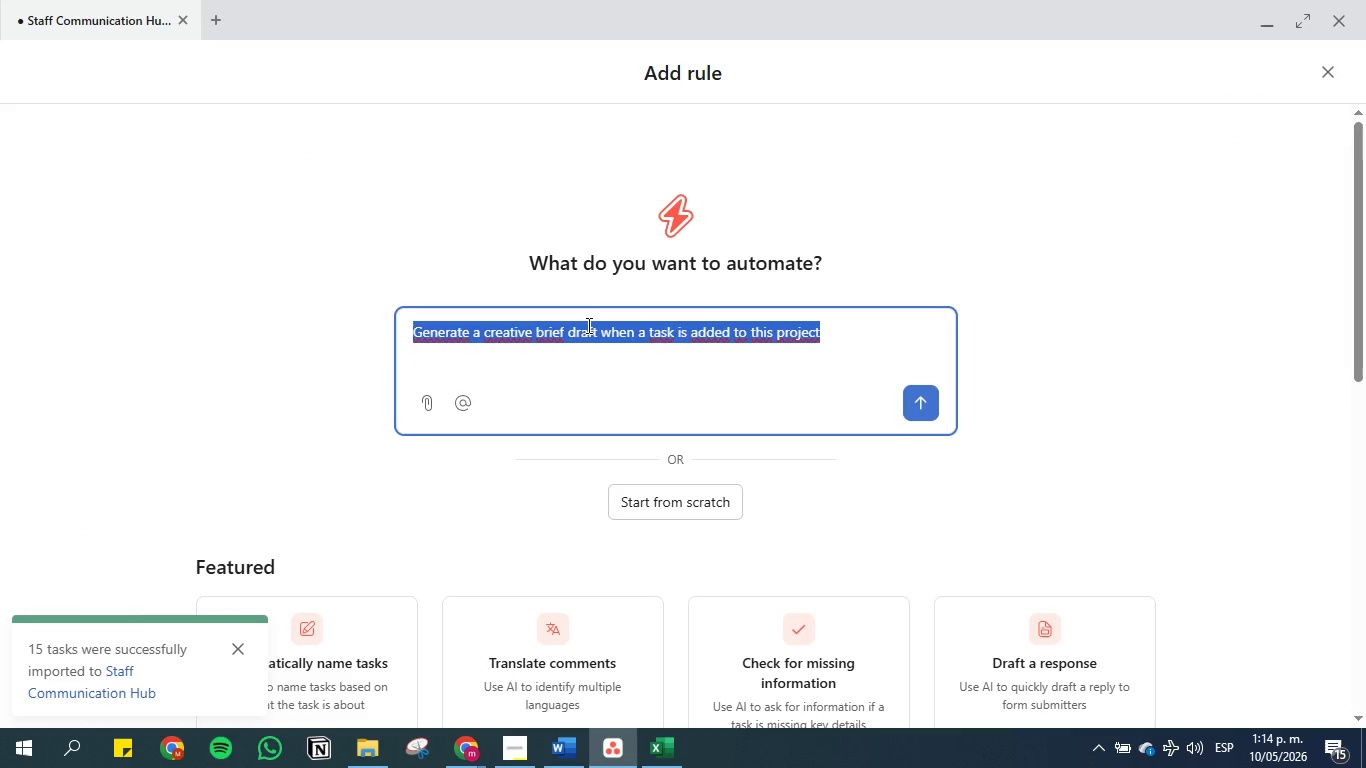 
key(Backspace)
 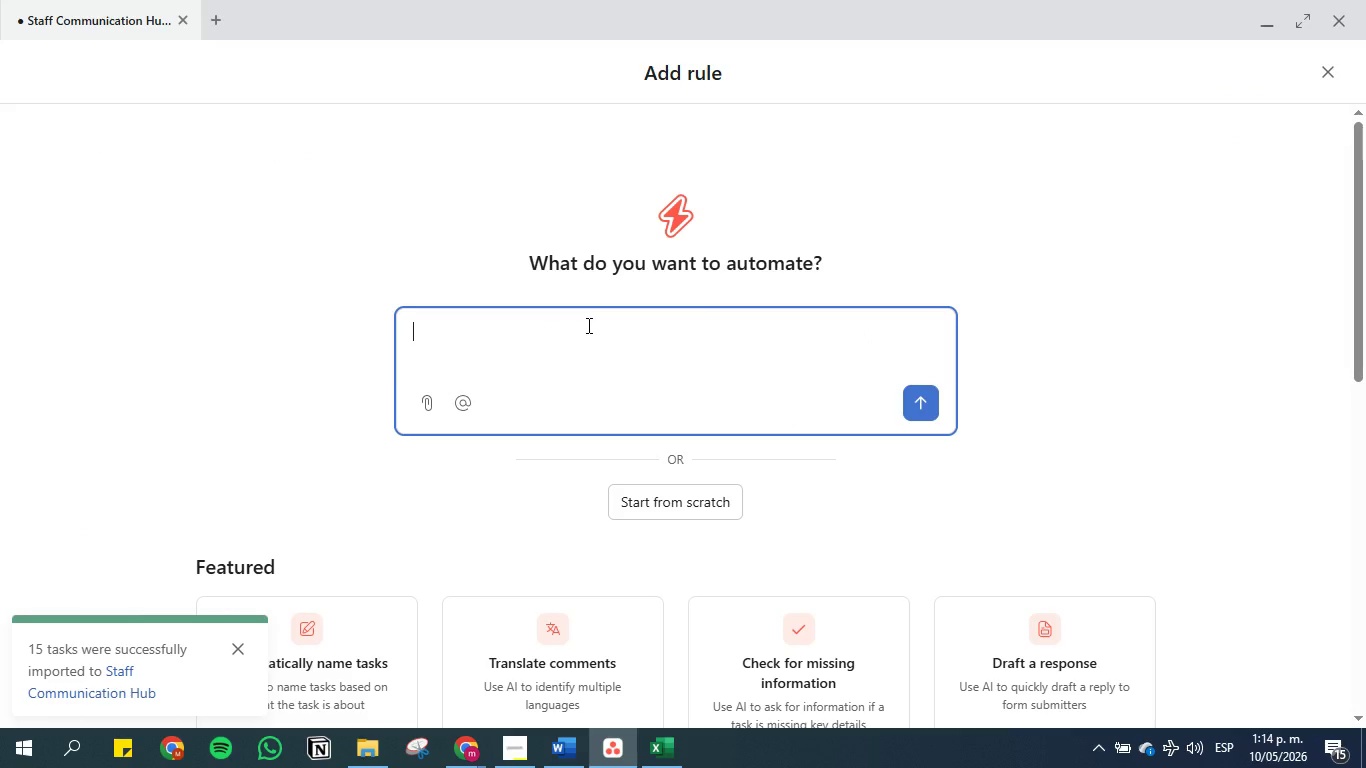 
key(Control+V)
 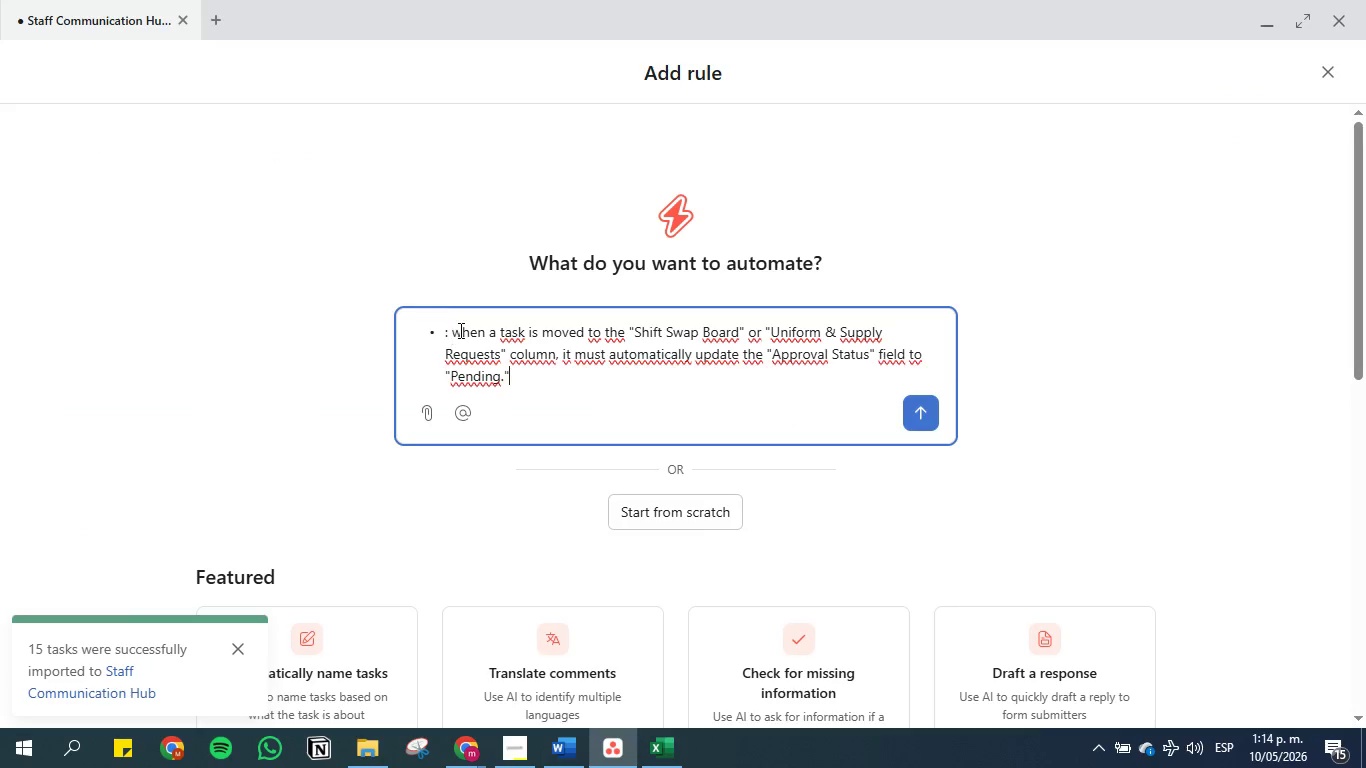 
left_click([452, 330])
 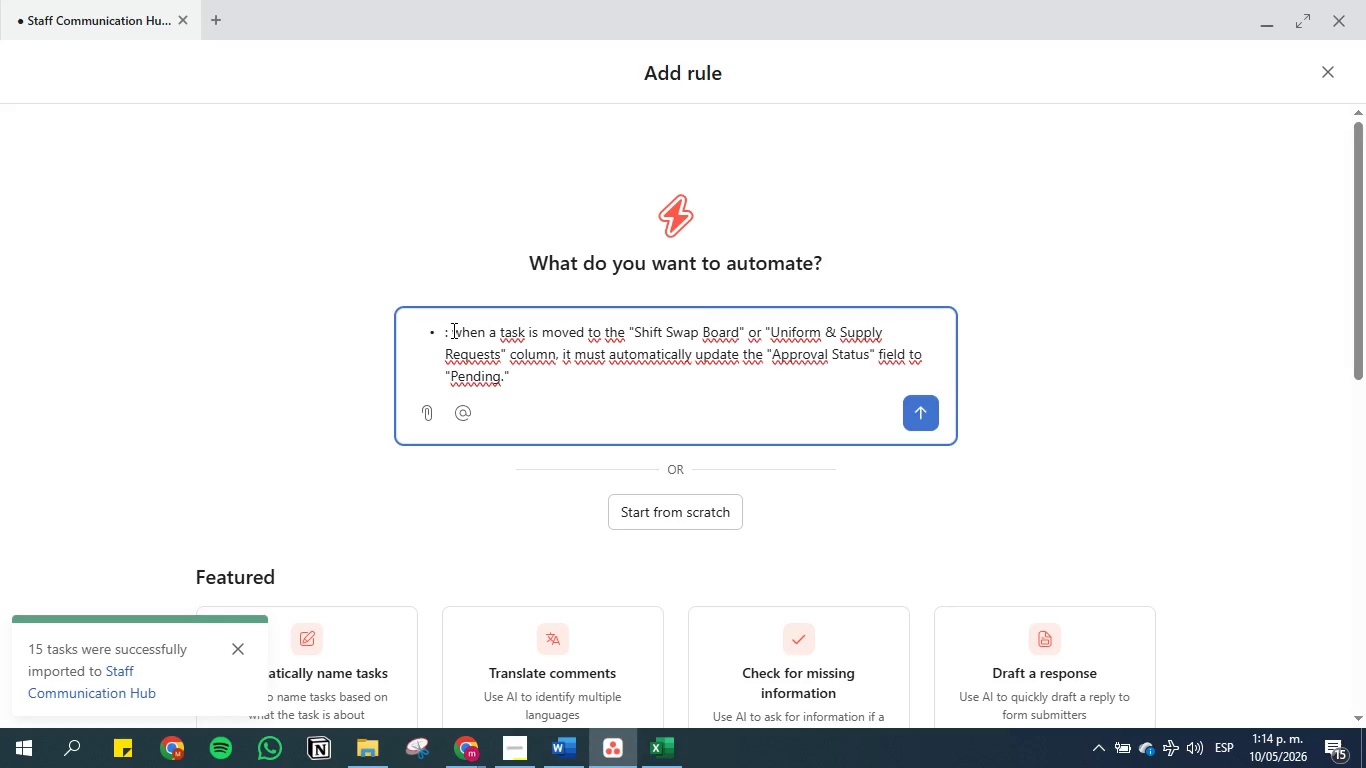 
key(Backspace)
 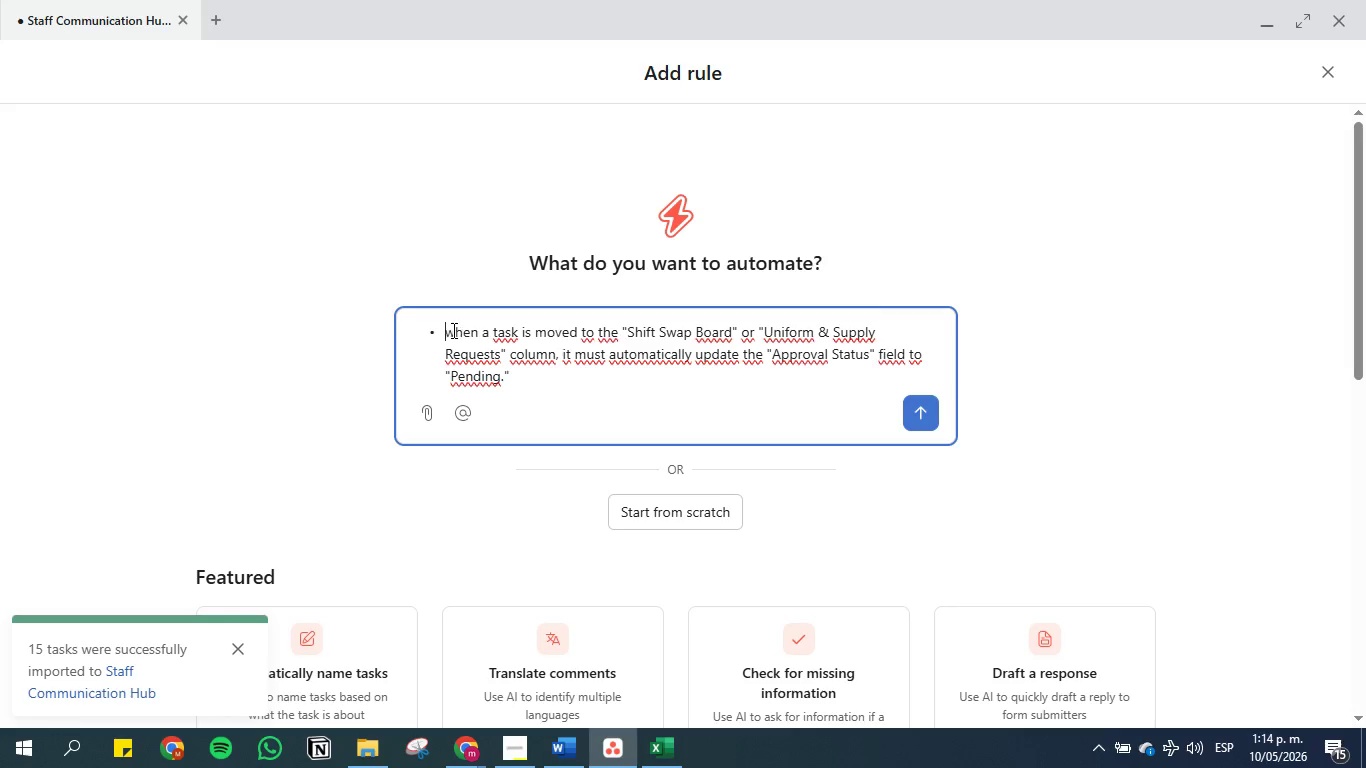 
key(Backspace)
 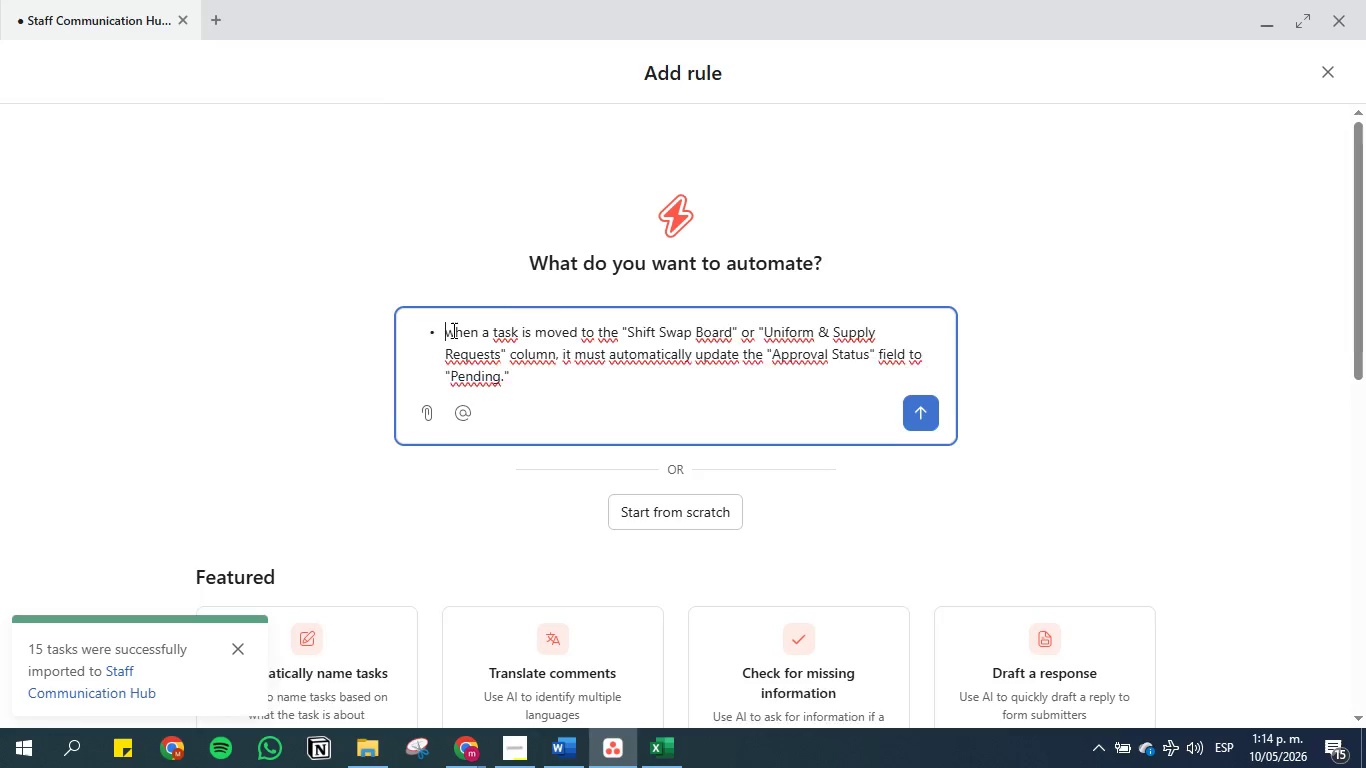 
key(Backspace)
 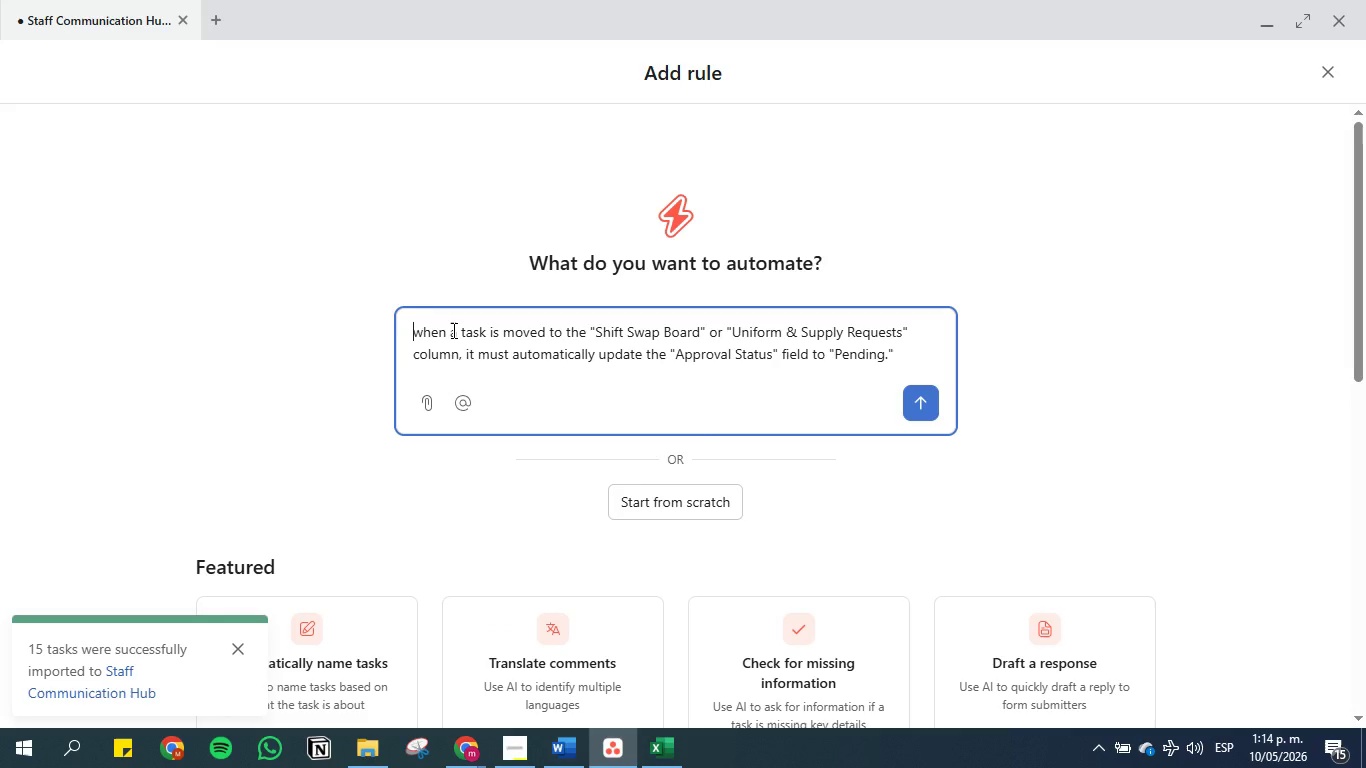 
key(Backspace)
 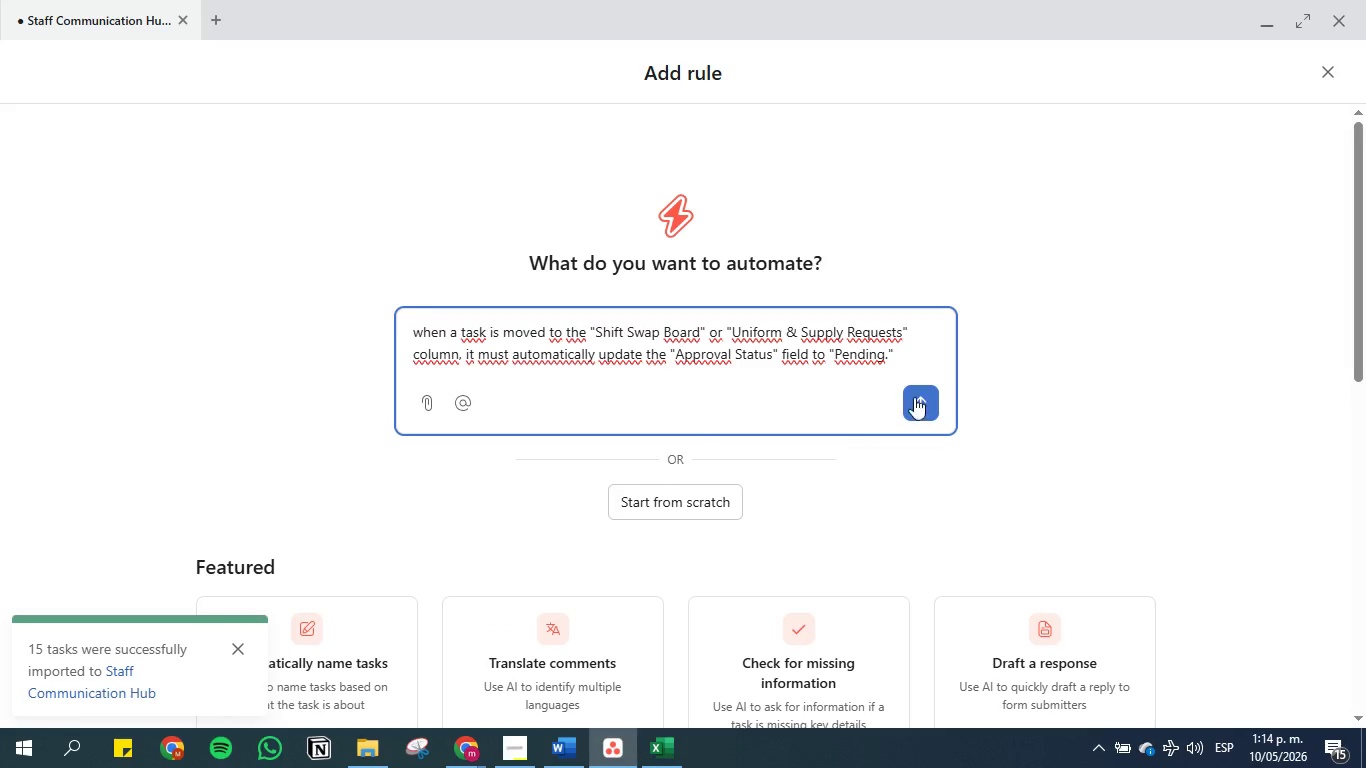 
left_click([924, 402])
 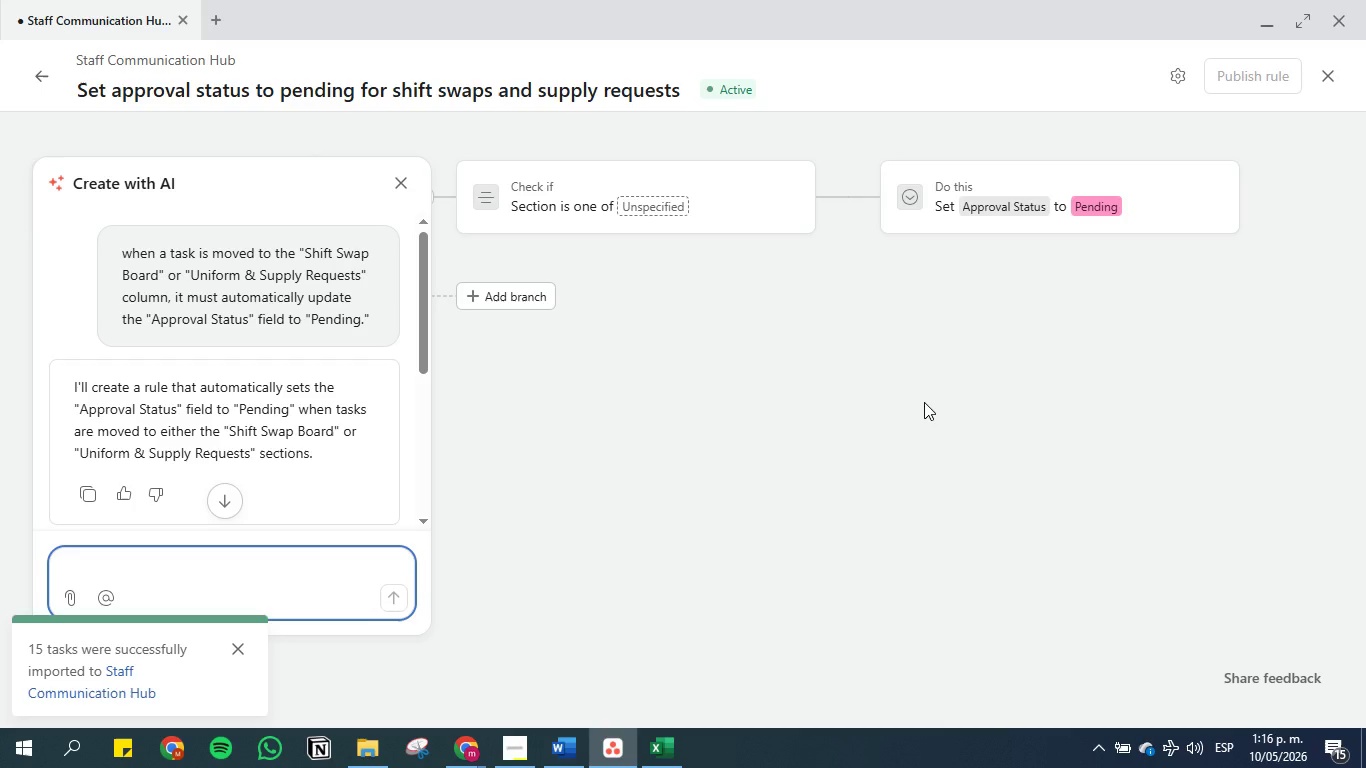 
wait(107.72)
 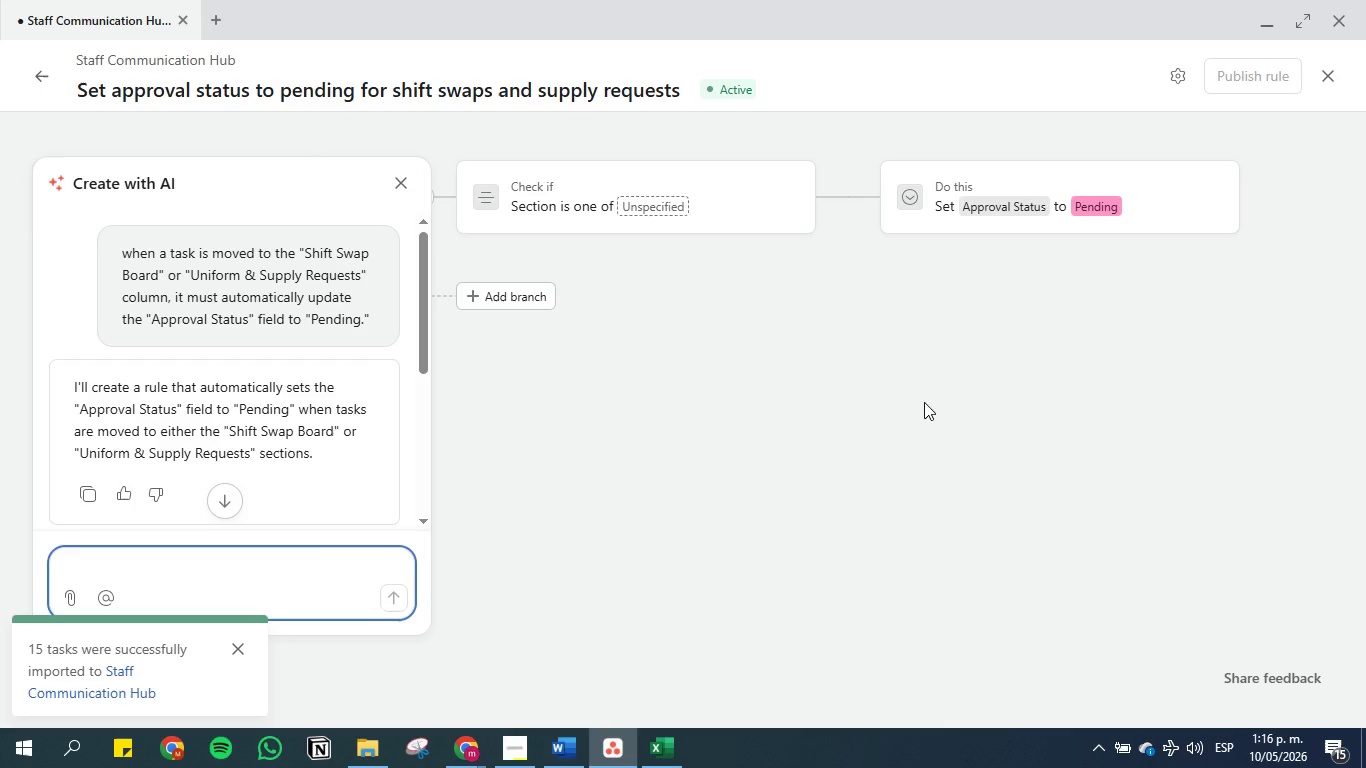 
left_click([403, 181])
 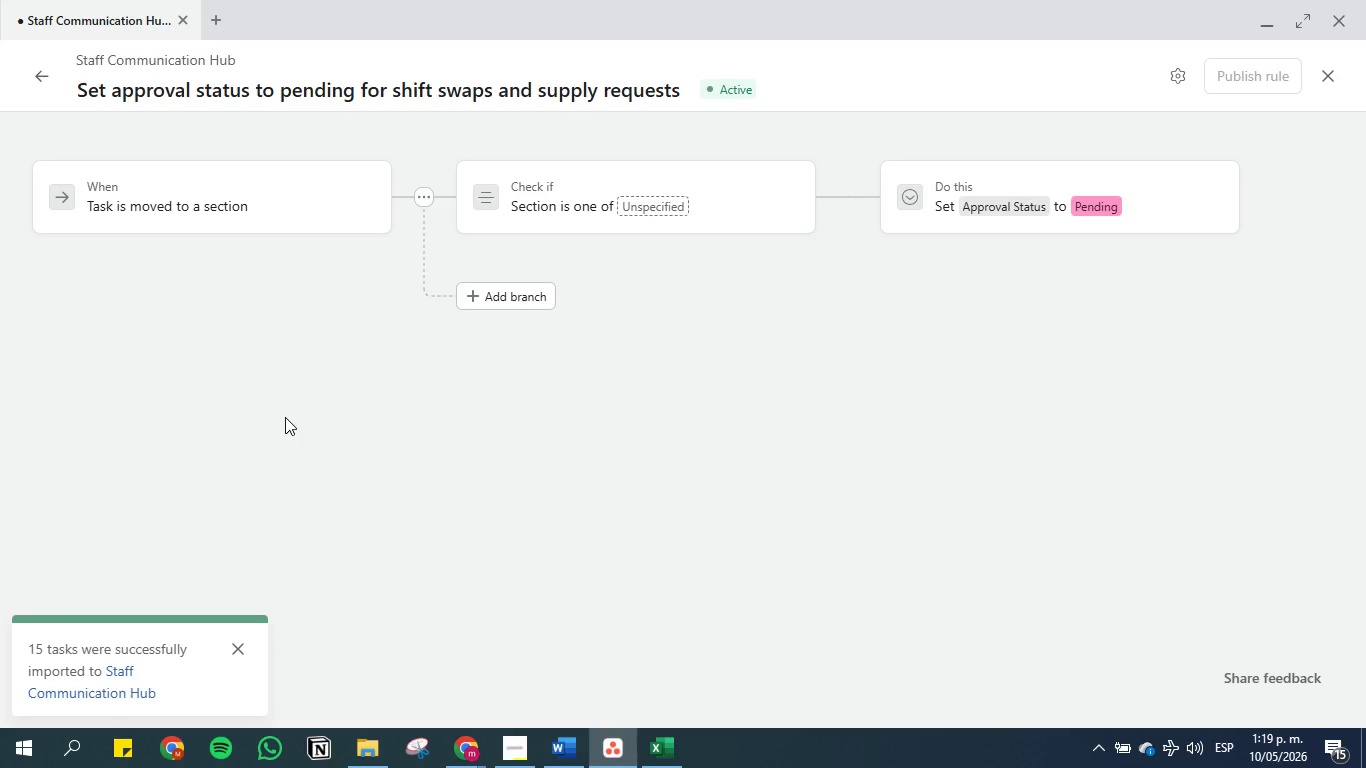 
wait(225.5)
 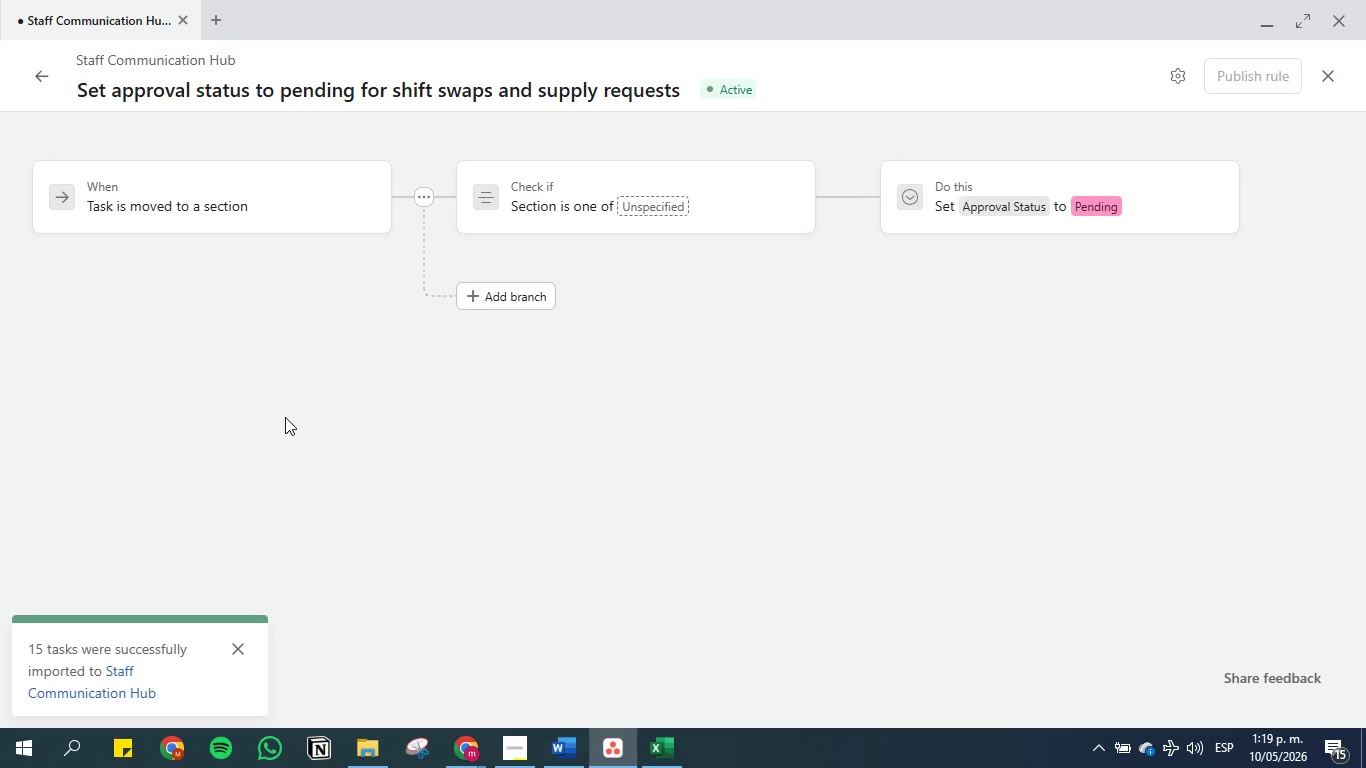 
left_click([563, 752])
 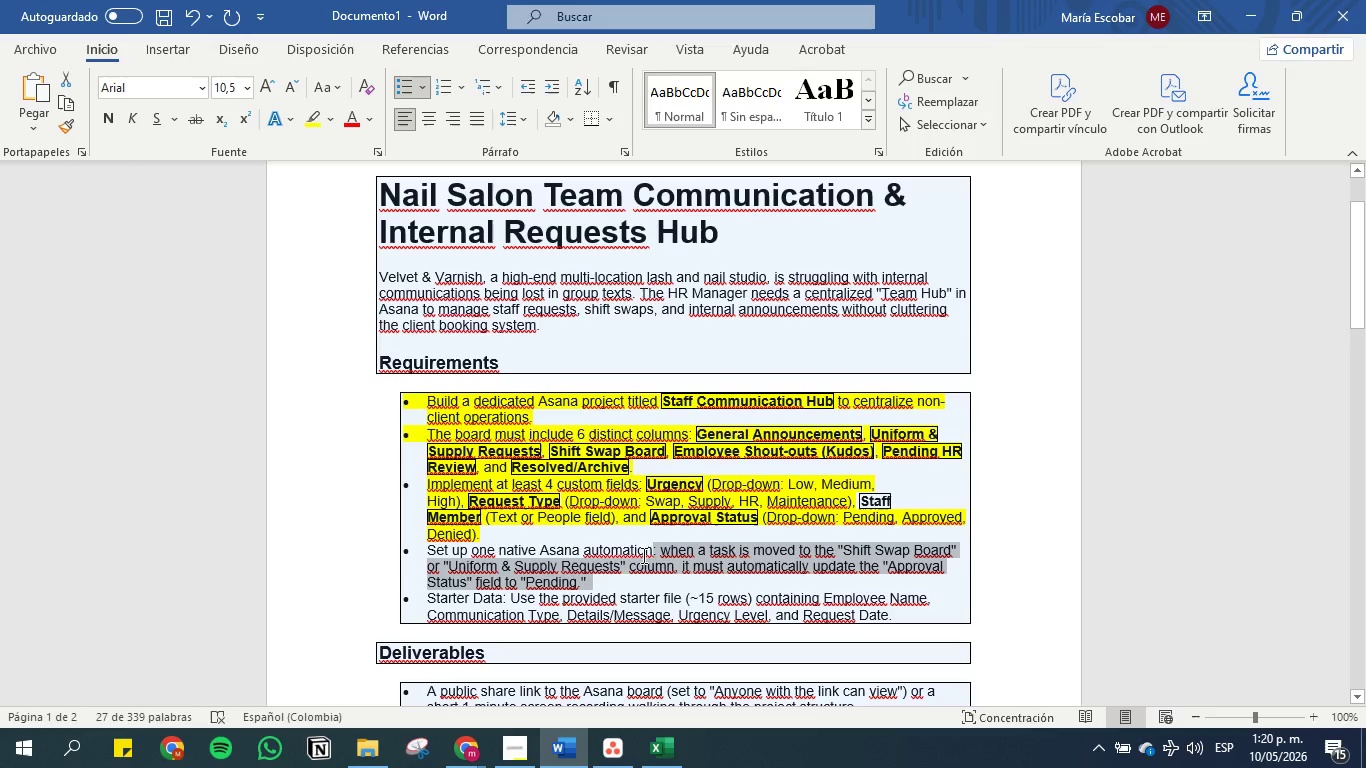 
wait(44.55)
 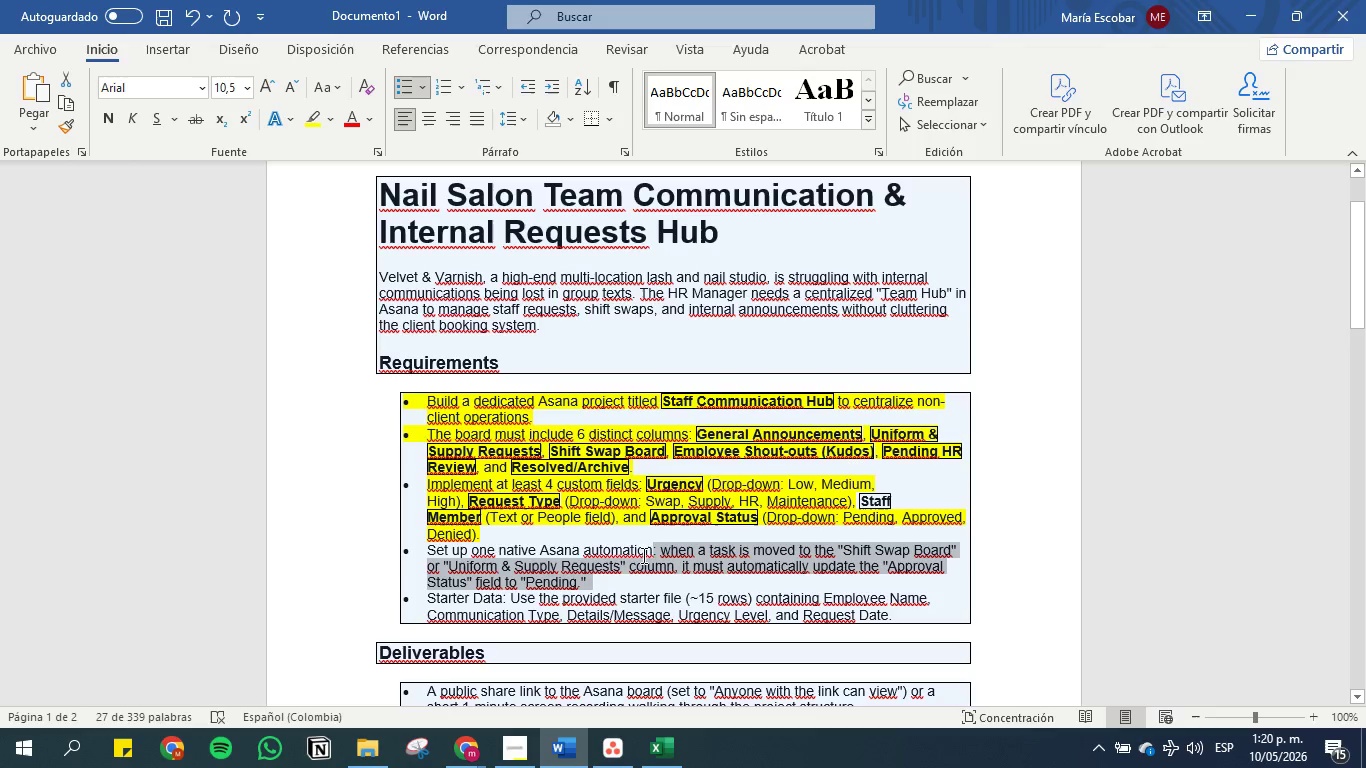 
left_click([675, 753])
 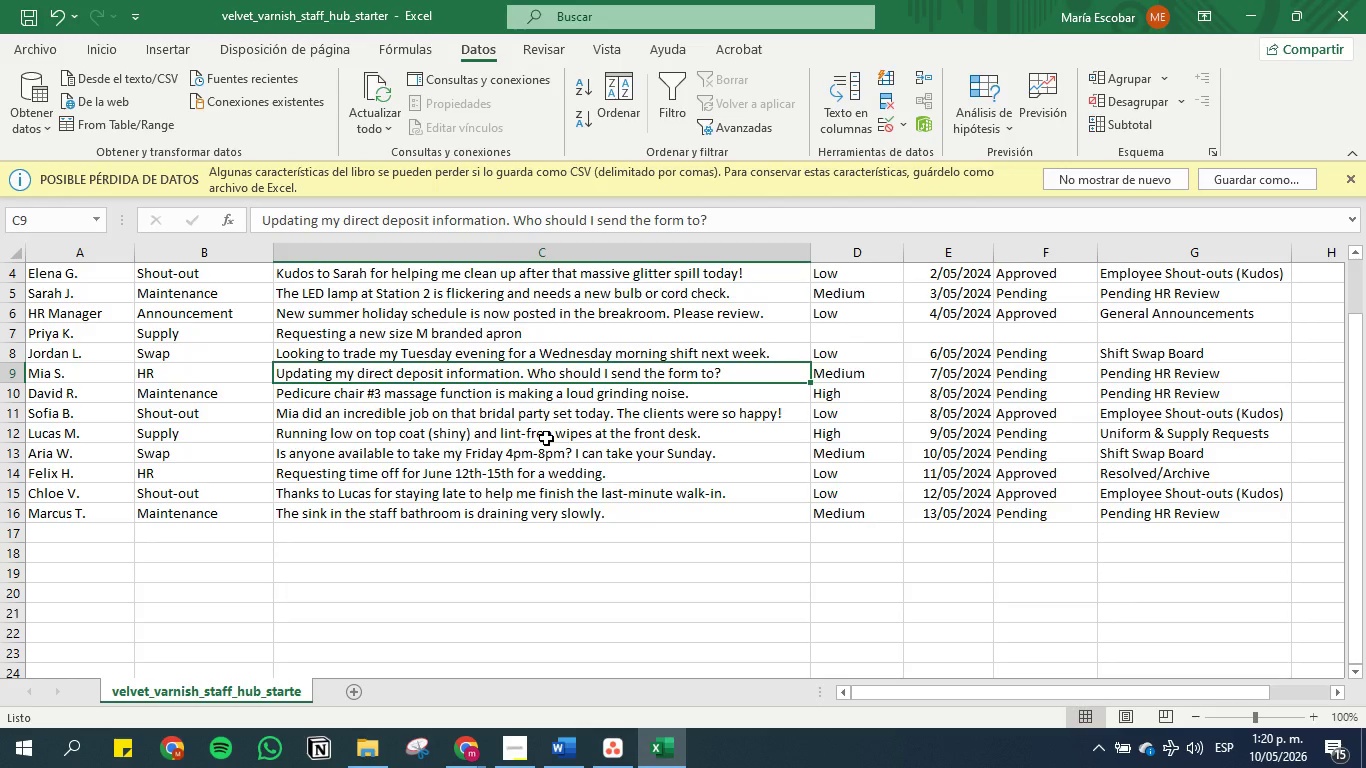 
scroll: coordinate [546, 438], scroll_direction: up, amount: 2.0
 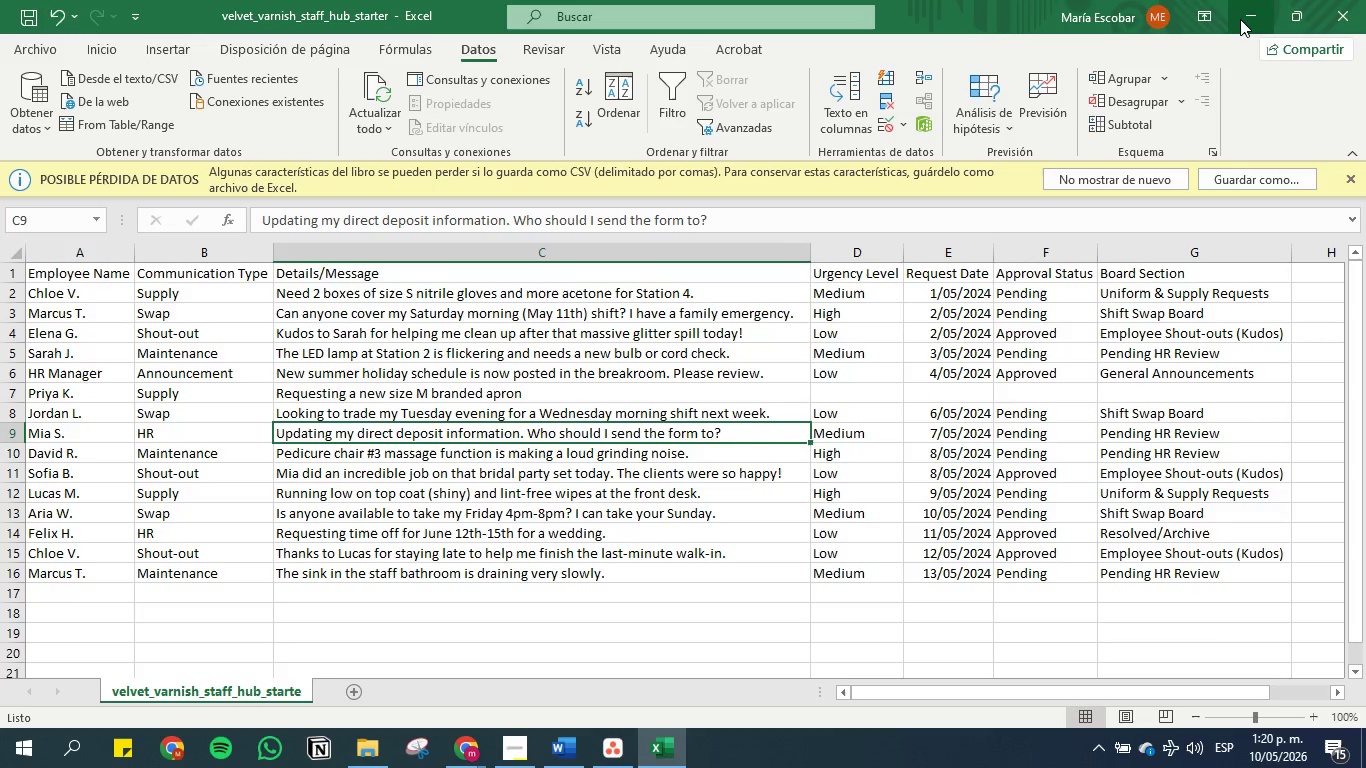 
left_click([1244, 19])
 